 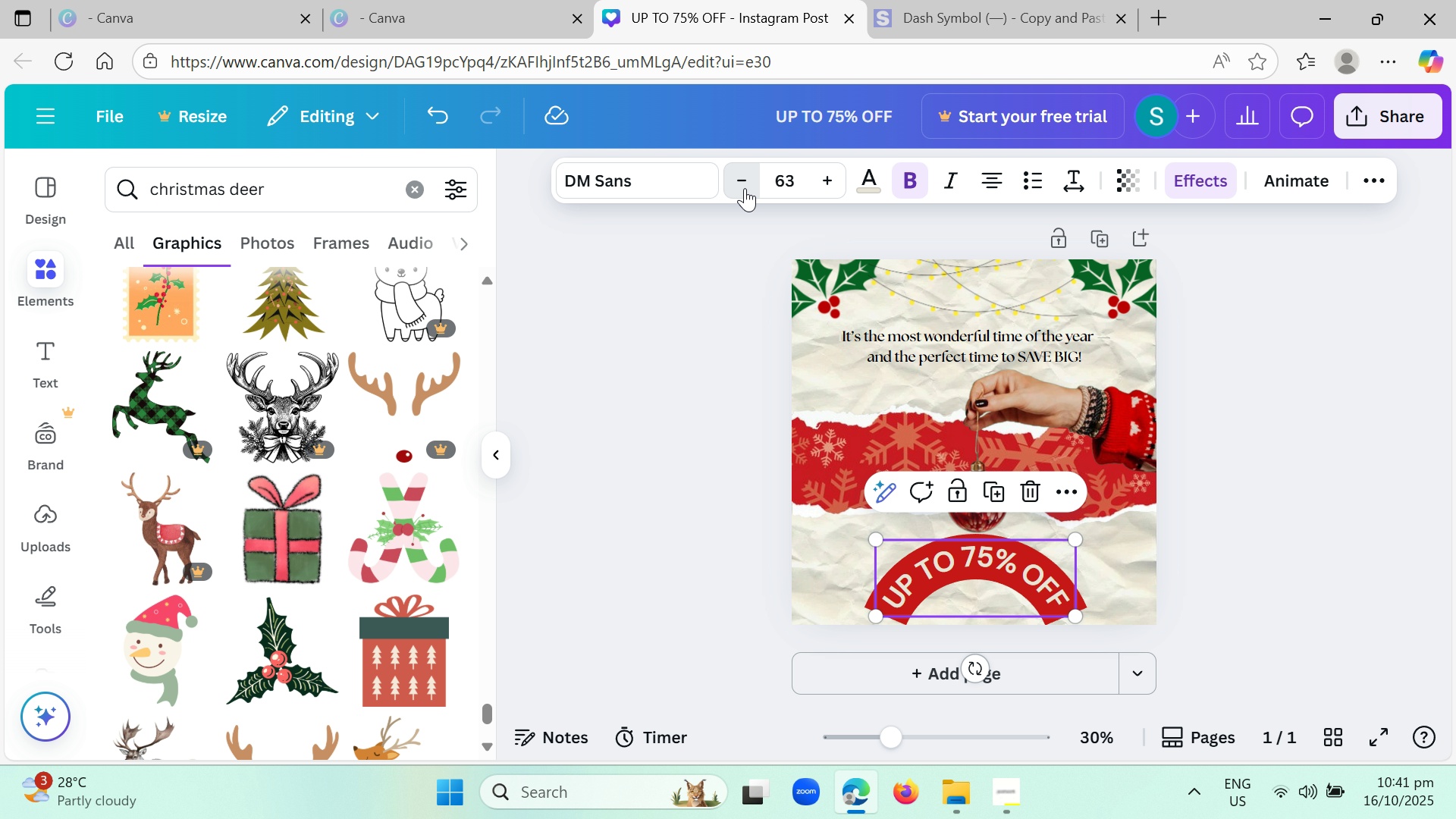 
double_click([745, 188])
 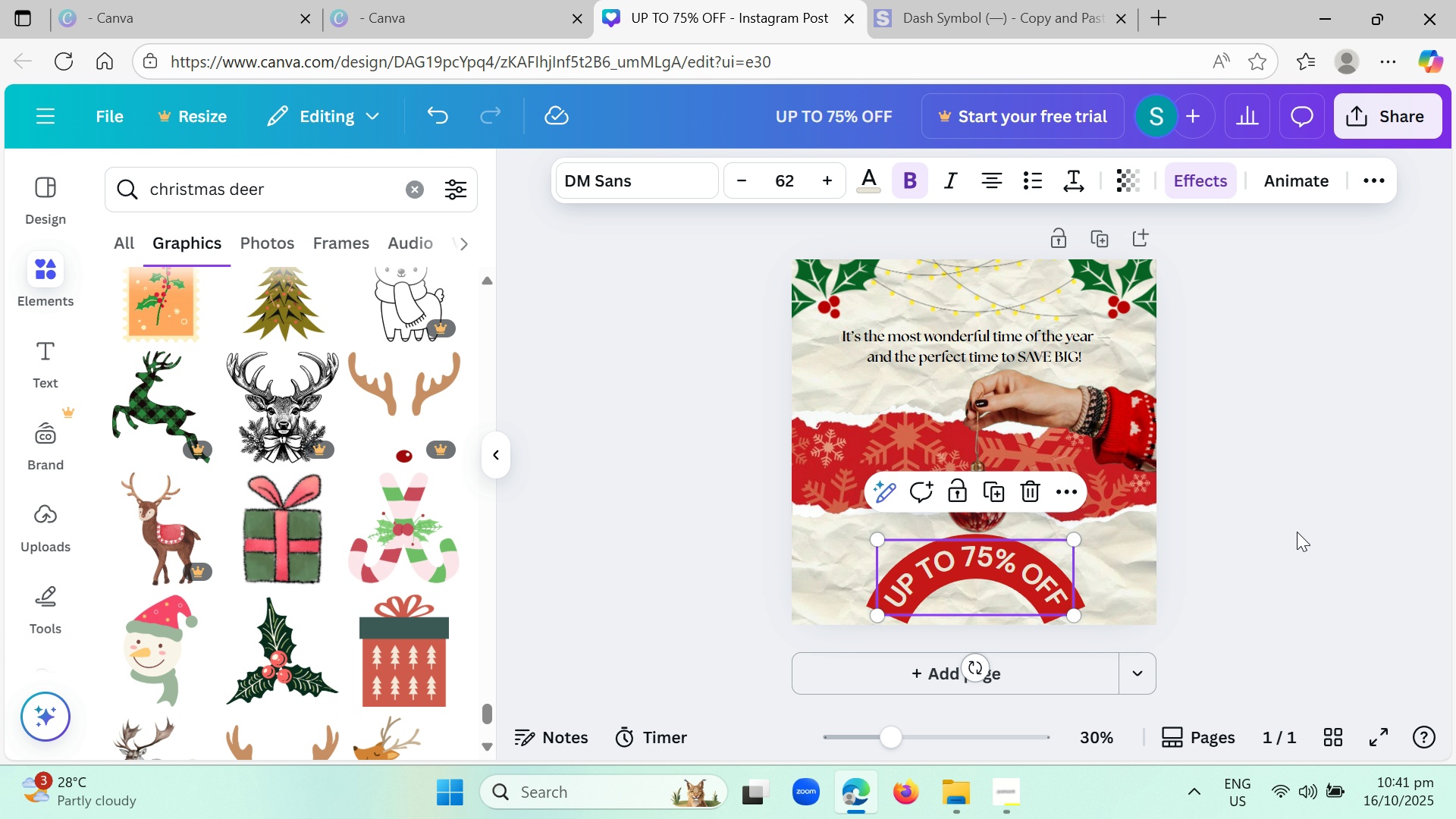 
wait(11.52)
 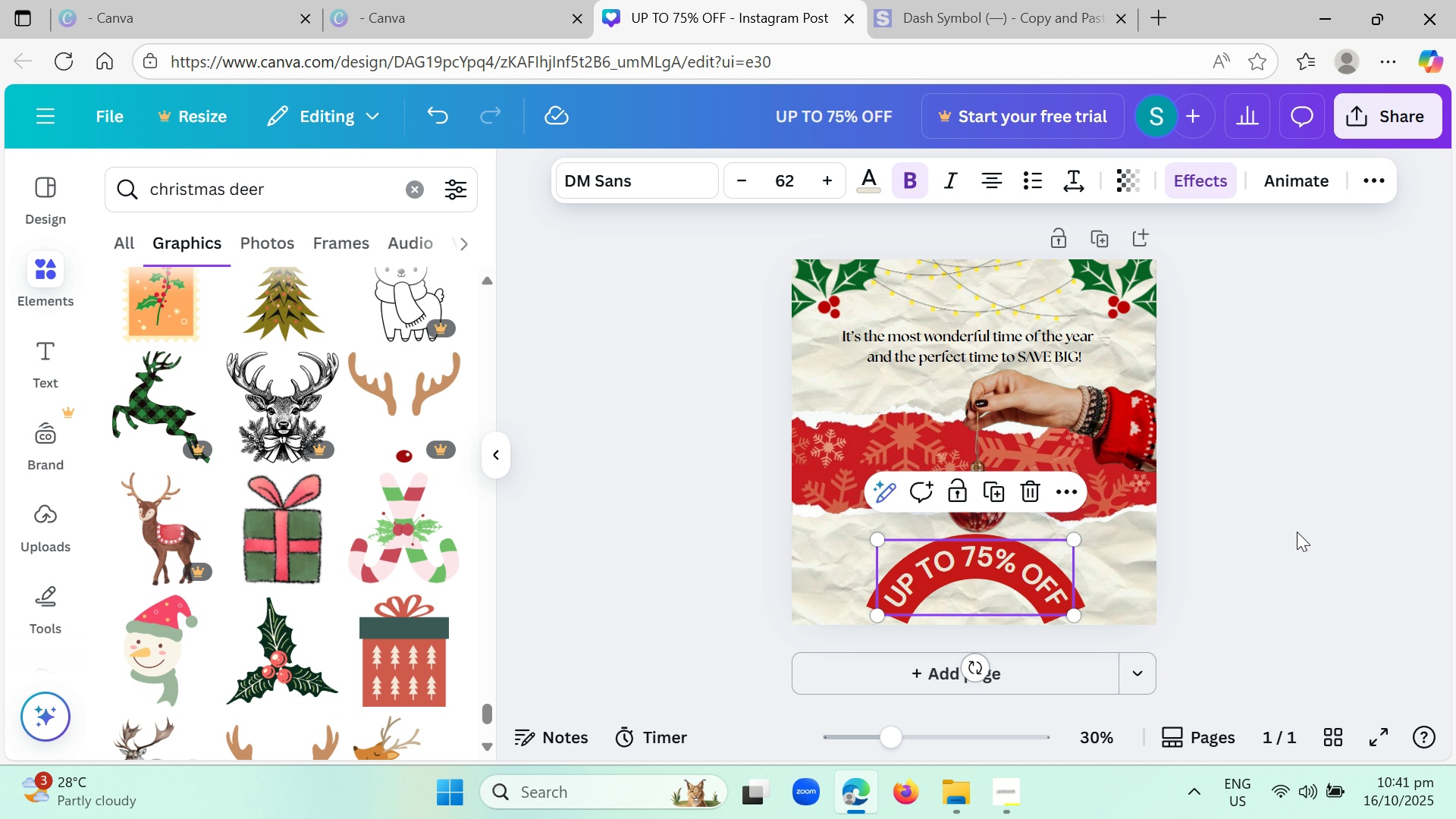 
left_click([1318, 536])
 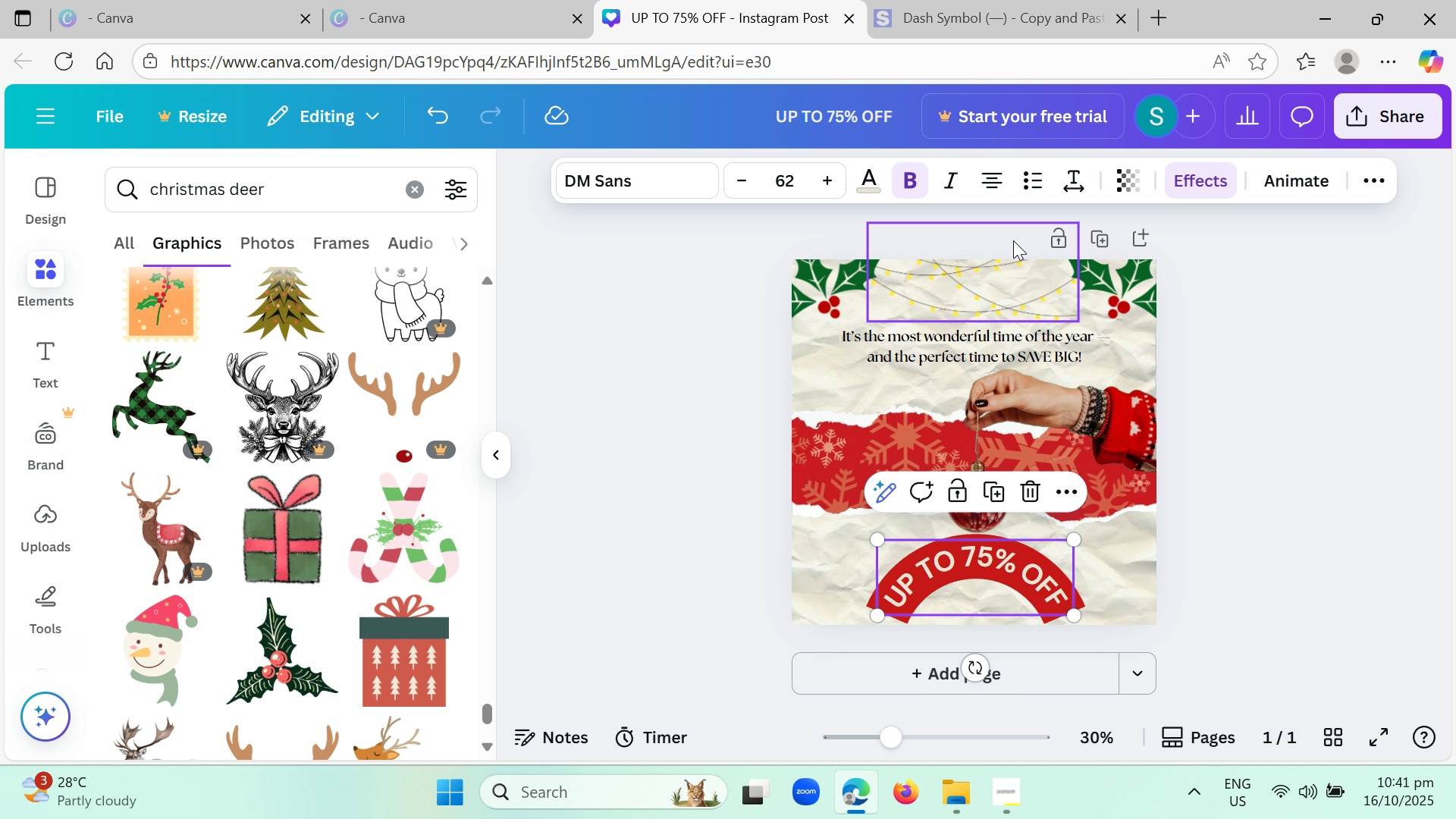 
left_click([1189, 184])
 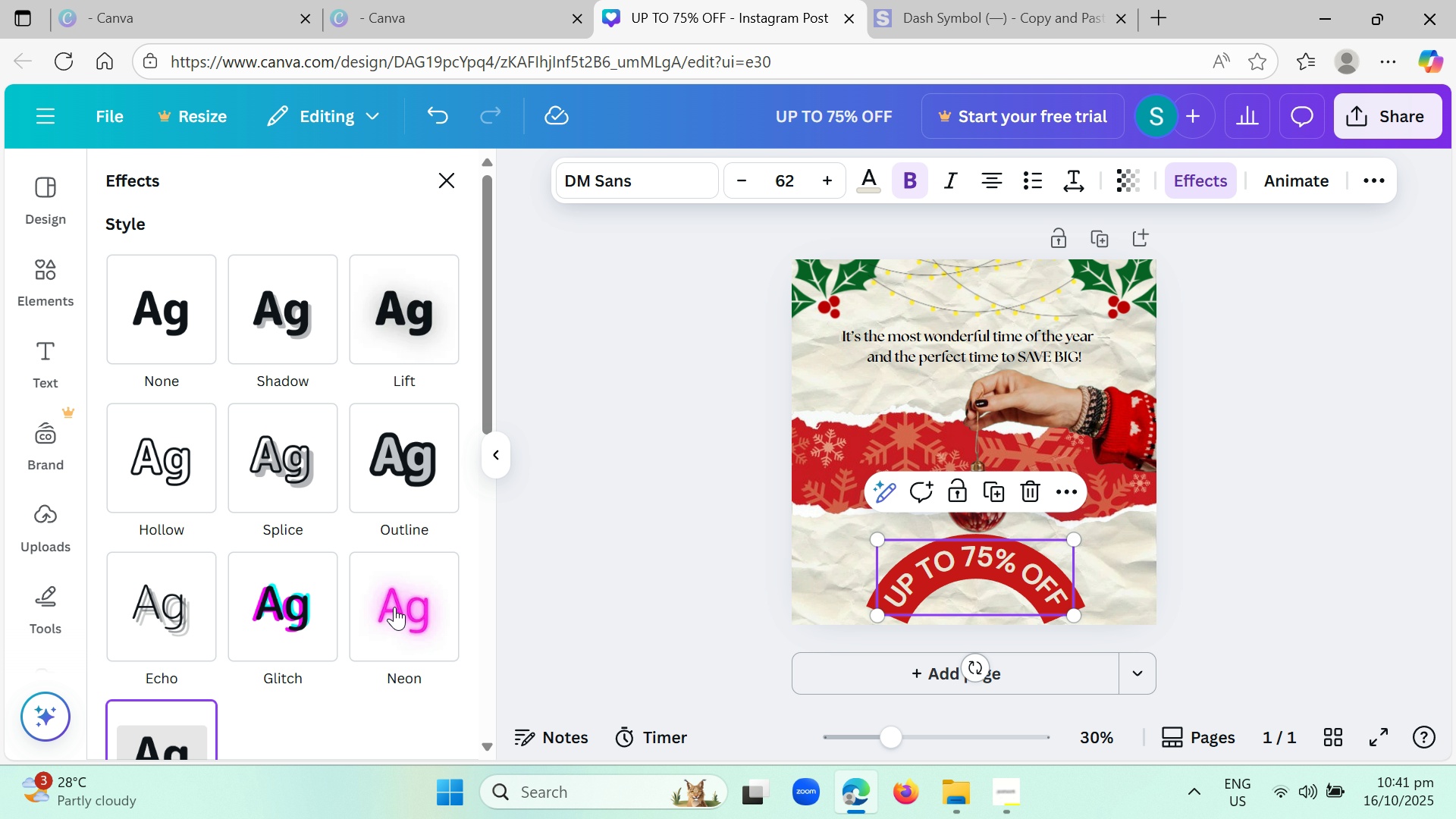 
scroll: coordinate [332, 598], scroll_direction: down, amount: 8.0
 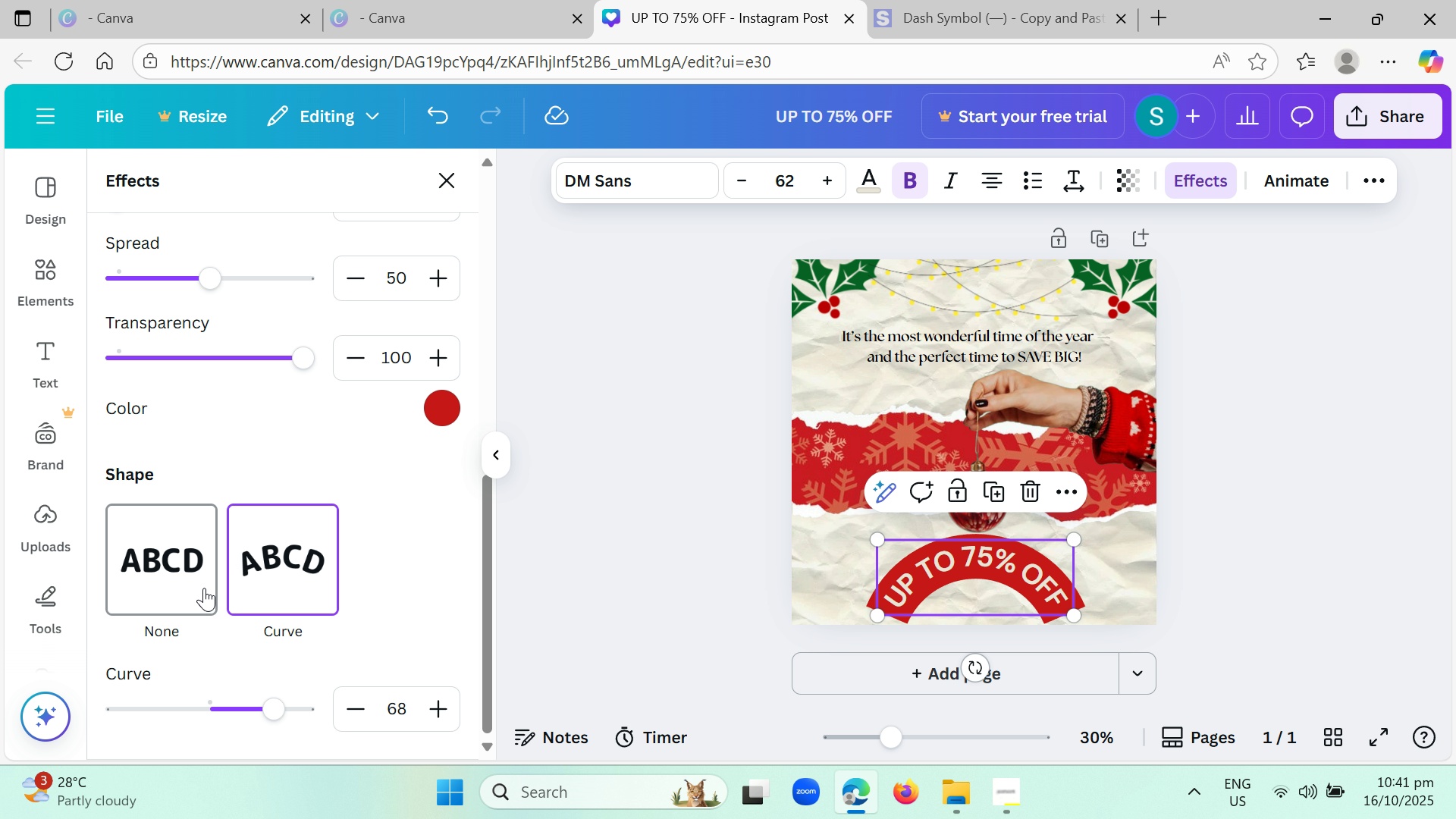 
left_click([204, 588])
 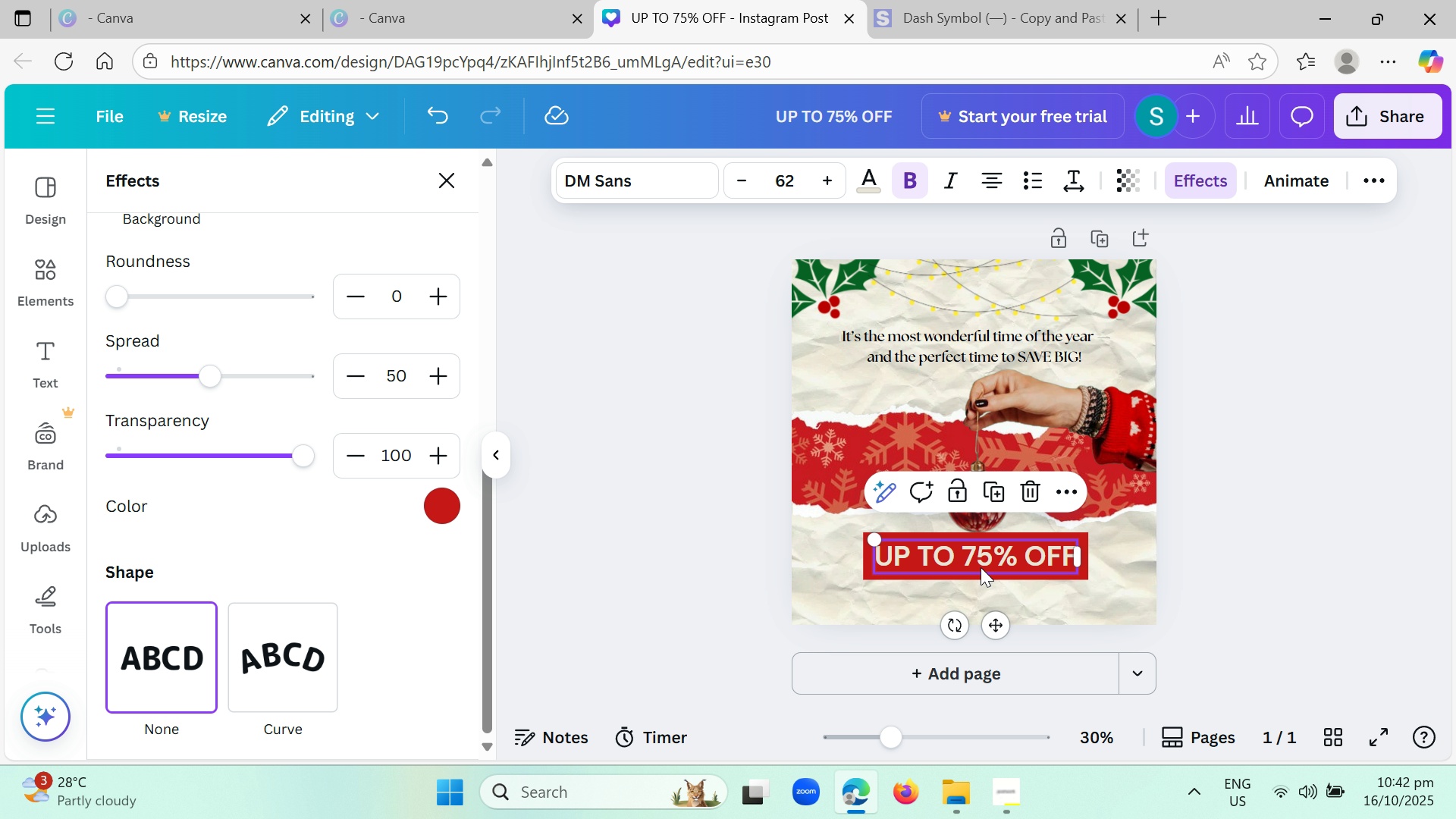 
left_click_drag(start_coordinate=[996, 628], to_coordinate=[996, 634])
 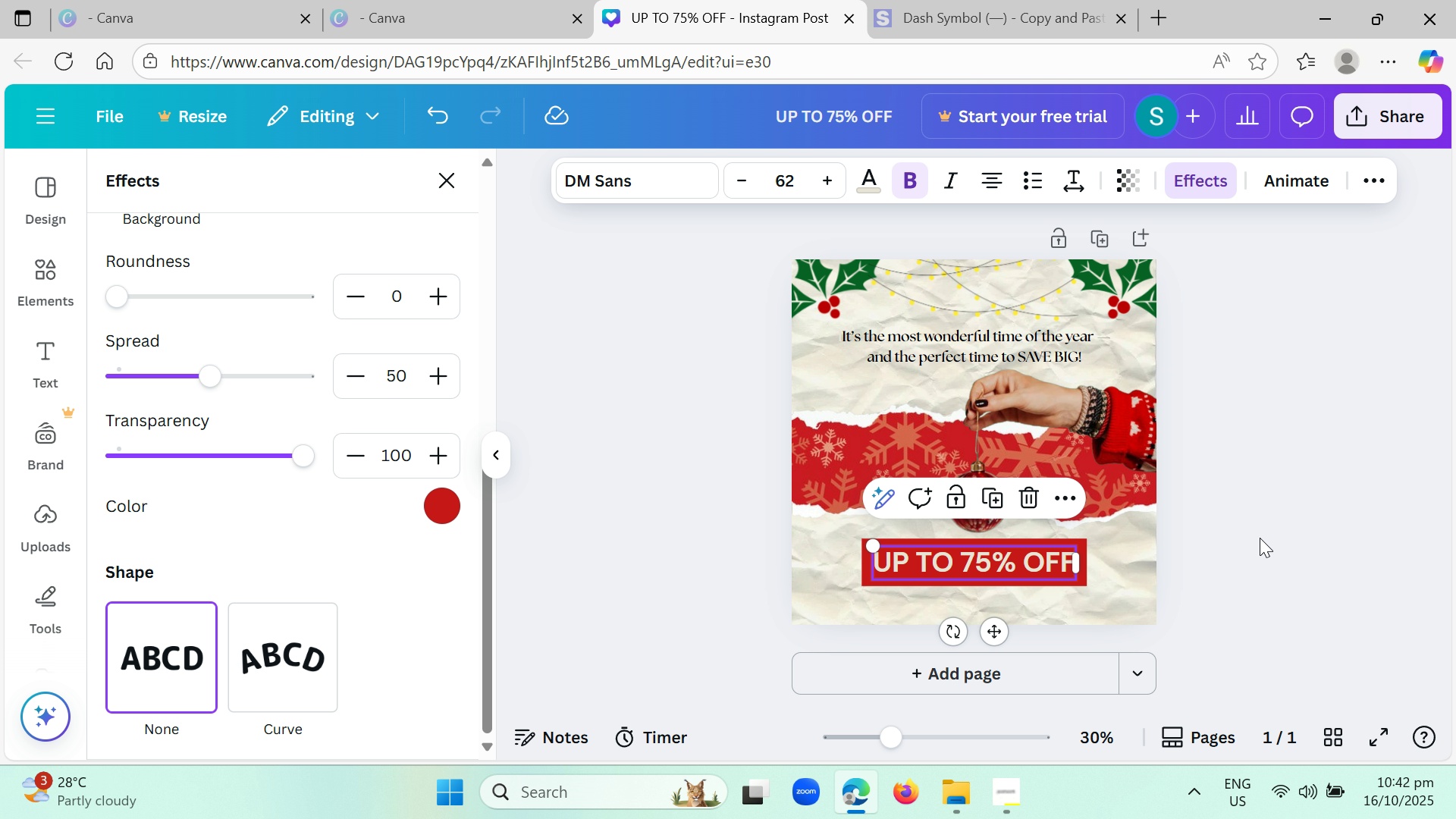 
left_click([1260, 537])
 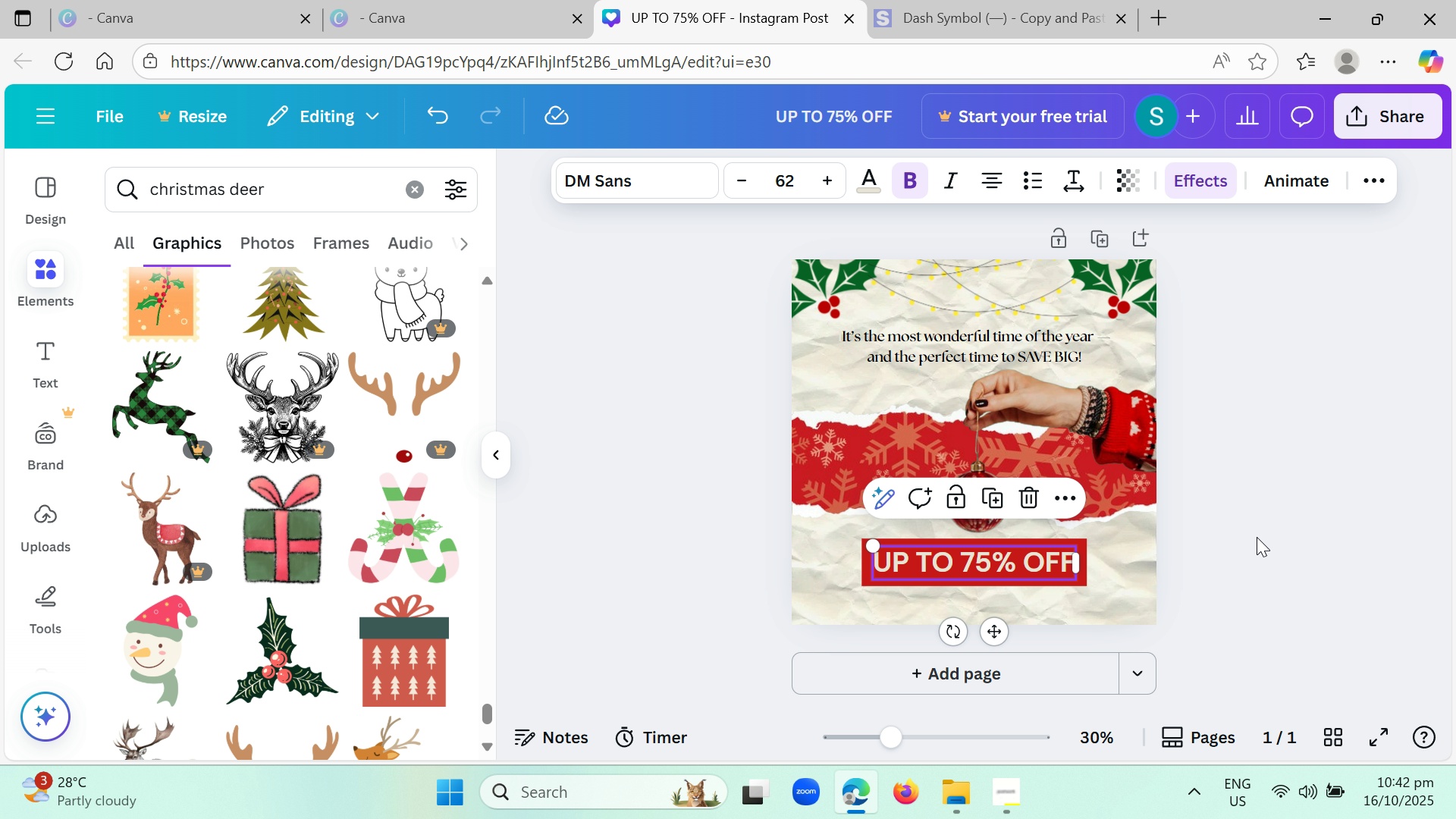 
left_click([1256, 537])
 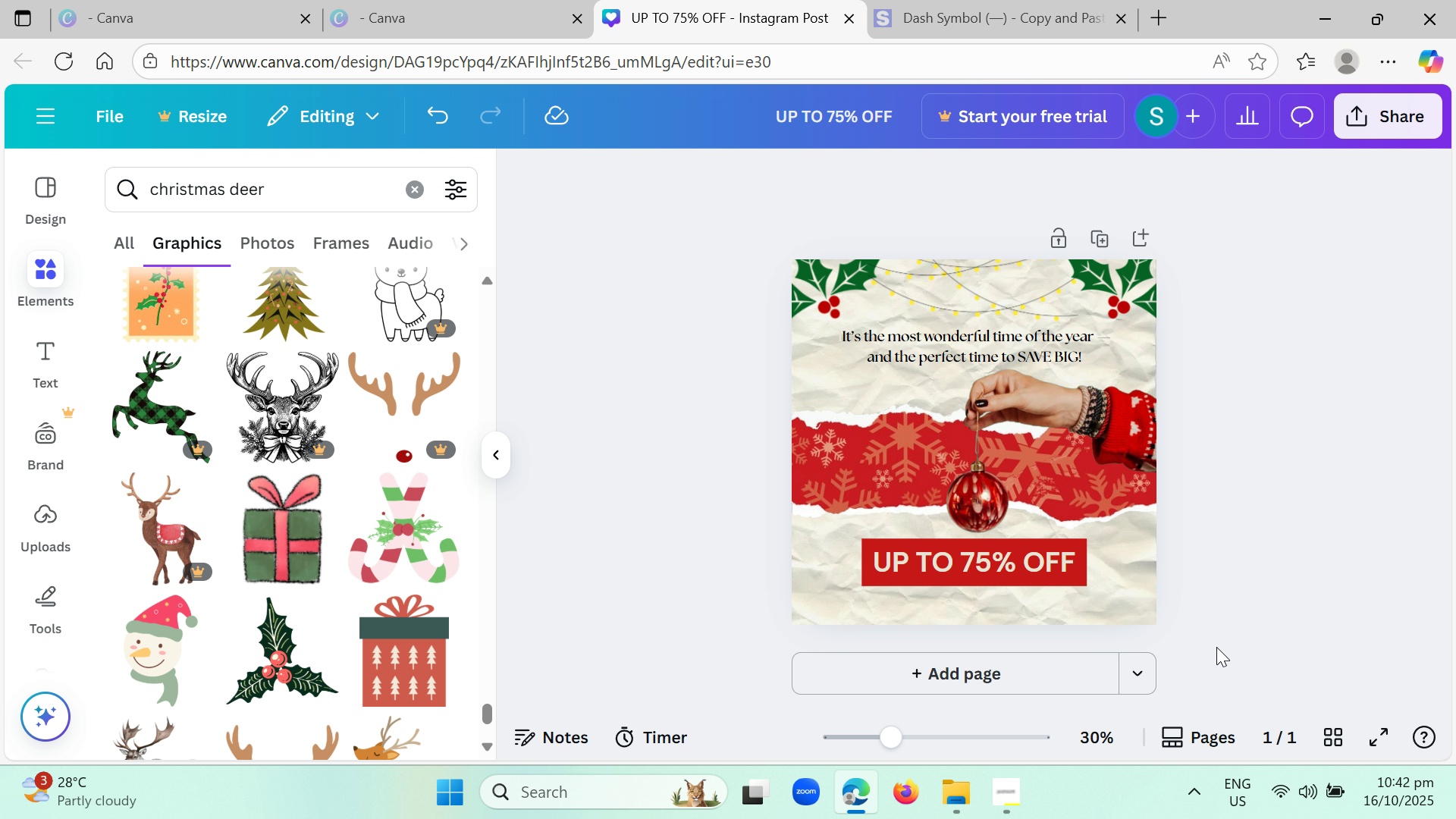 
wait(40.94)
 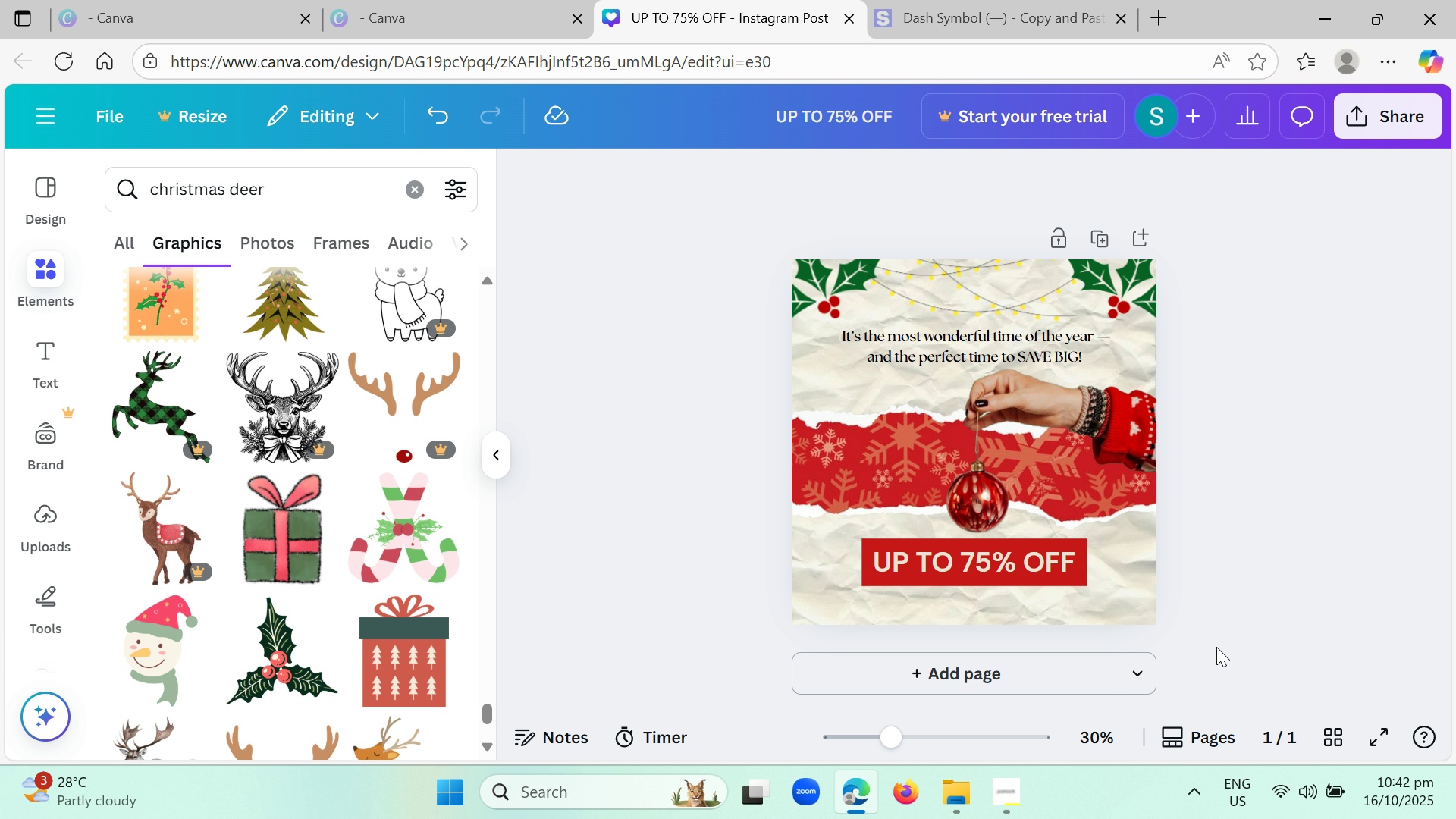 
scroll: coordinate [364, 533], scroll_direction: down, amount: 4.0
 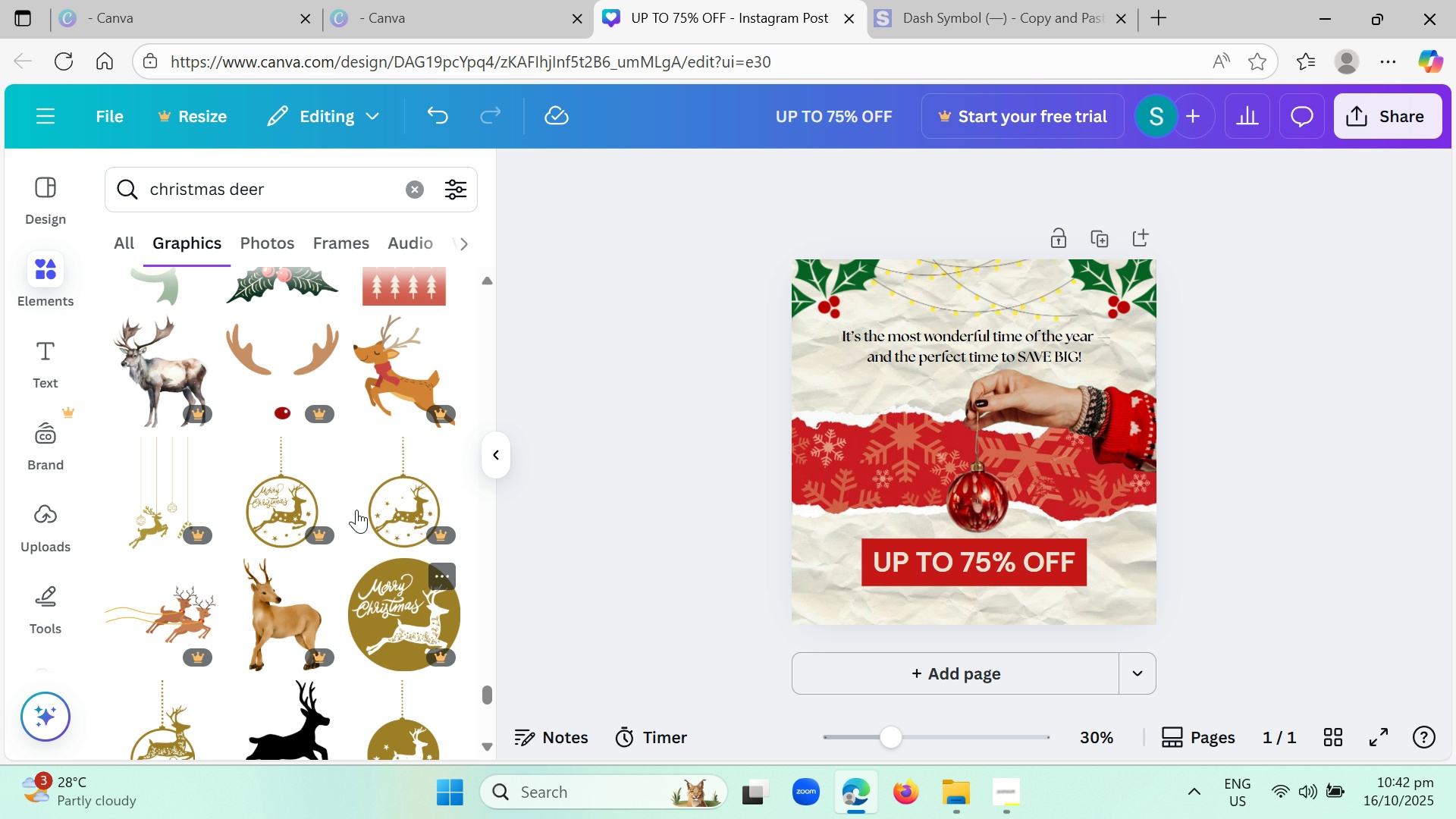 
scroll: coordinate [276, 450], scroll_direction: up, amount: 19.0
 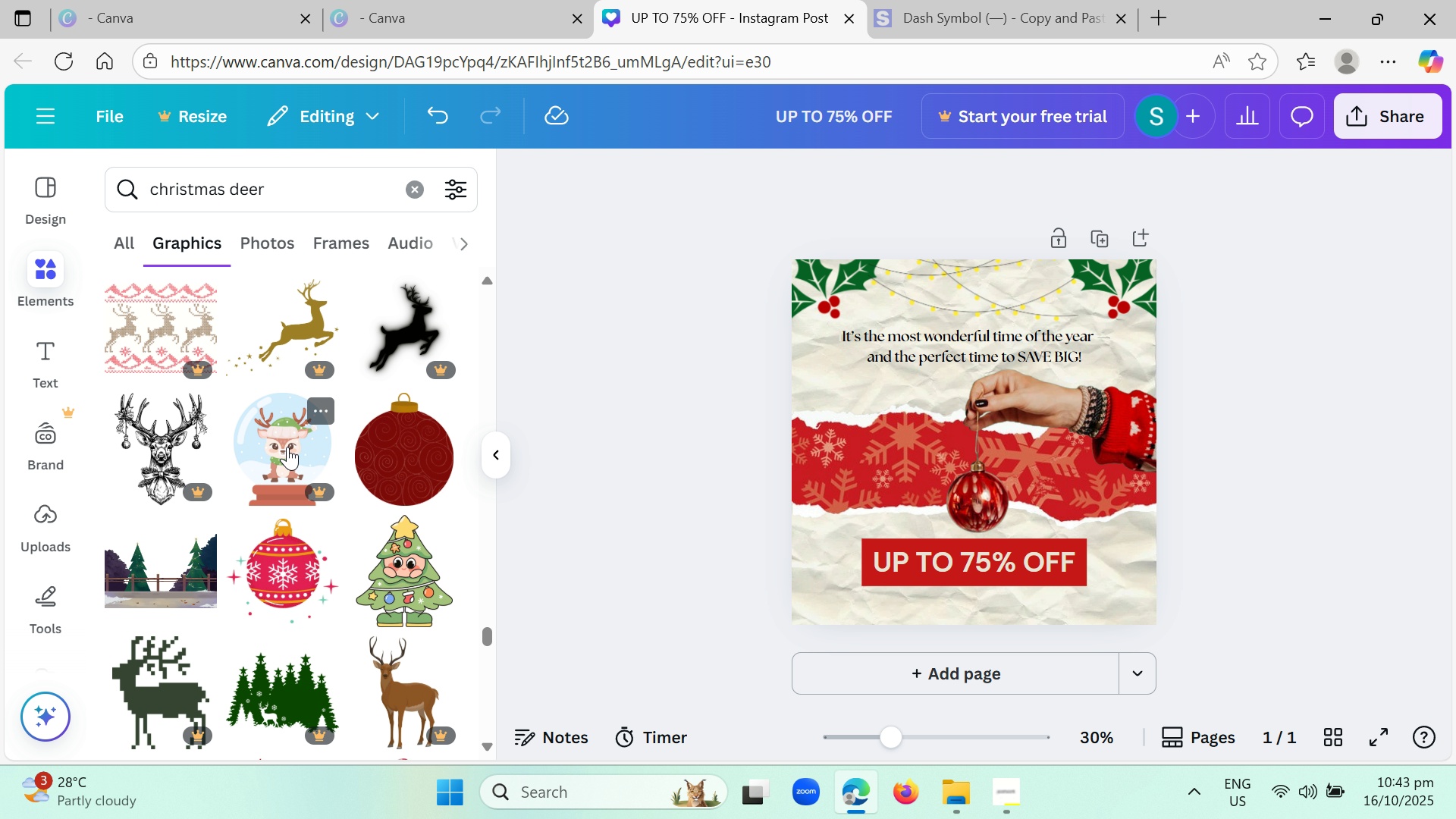 
mouse_move([49, 346])
 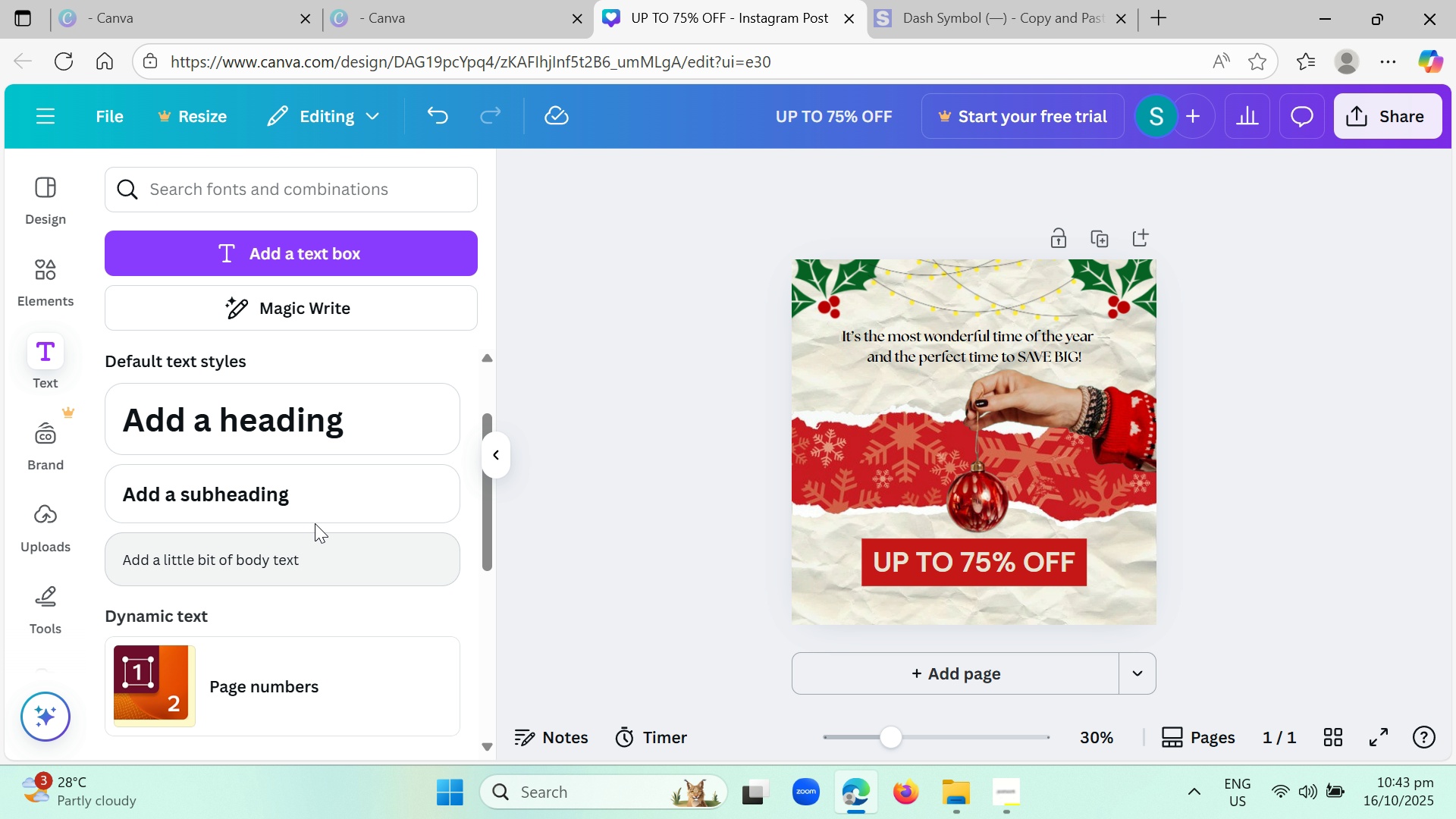 
left_click([393, 247])
 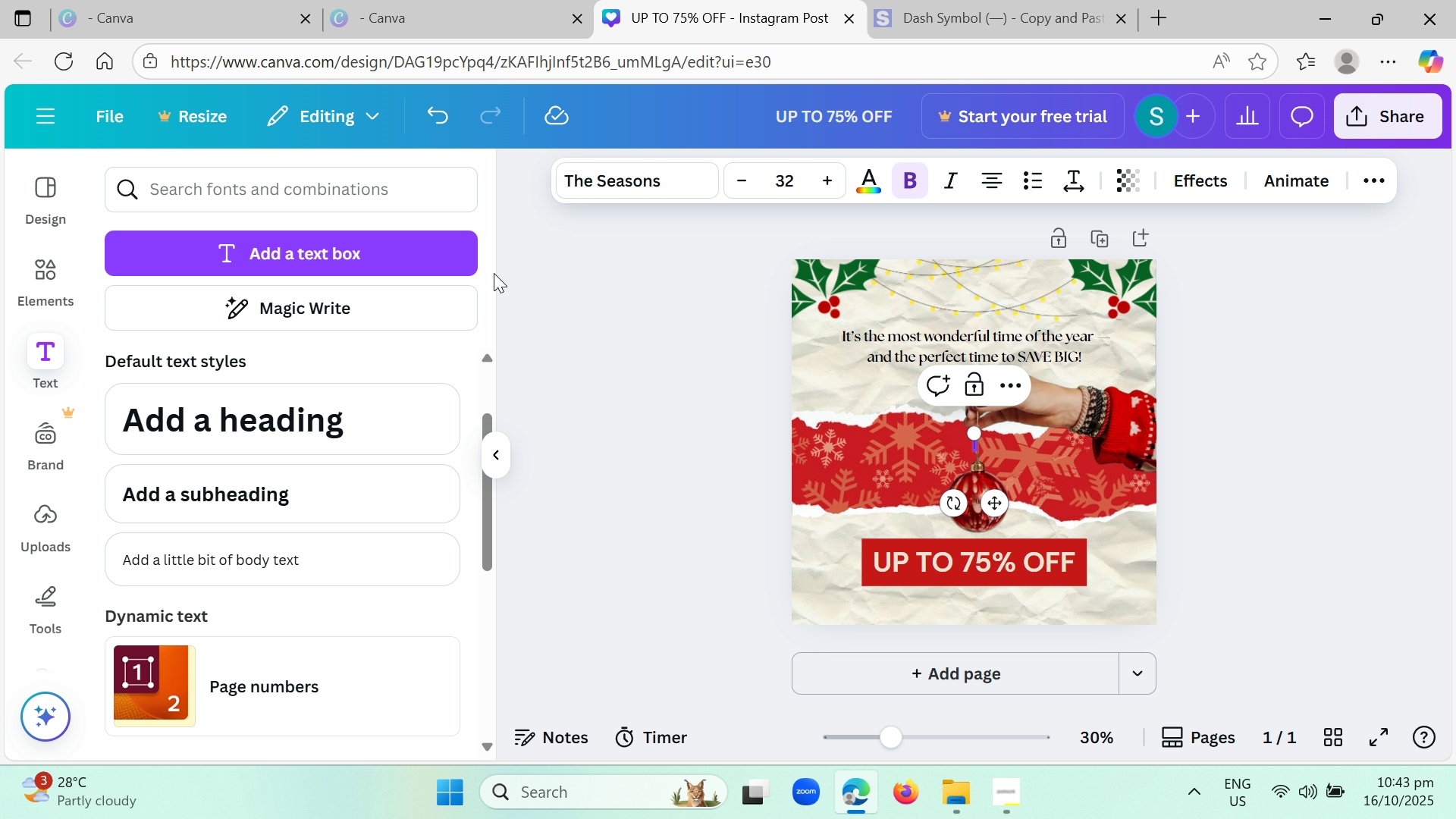 
key(Backspace)
type(STUDO)
key(Backspace)
type(IO CNA )
 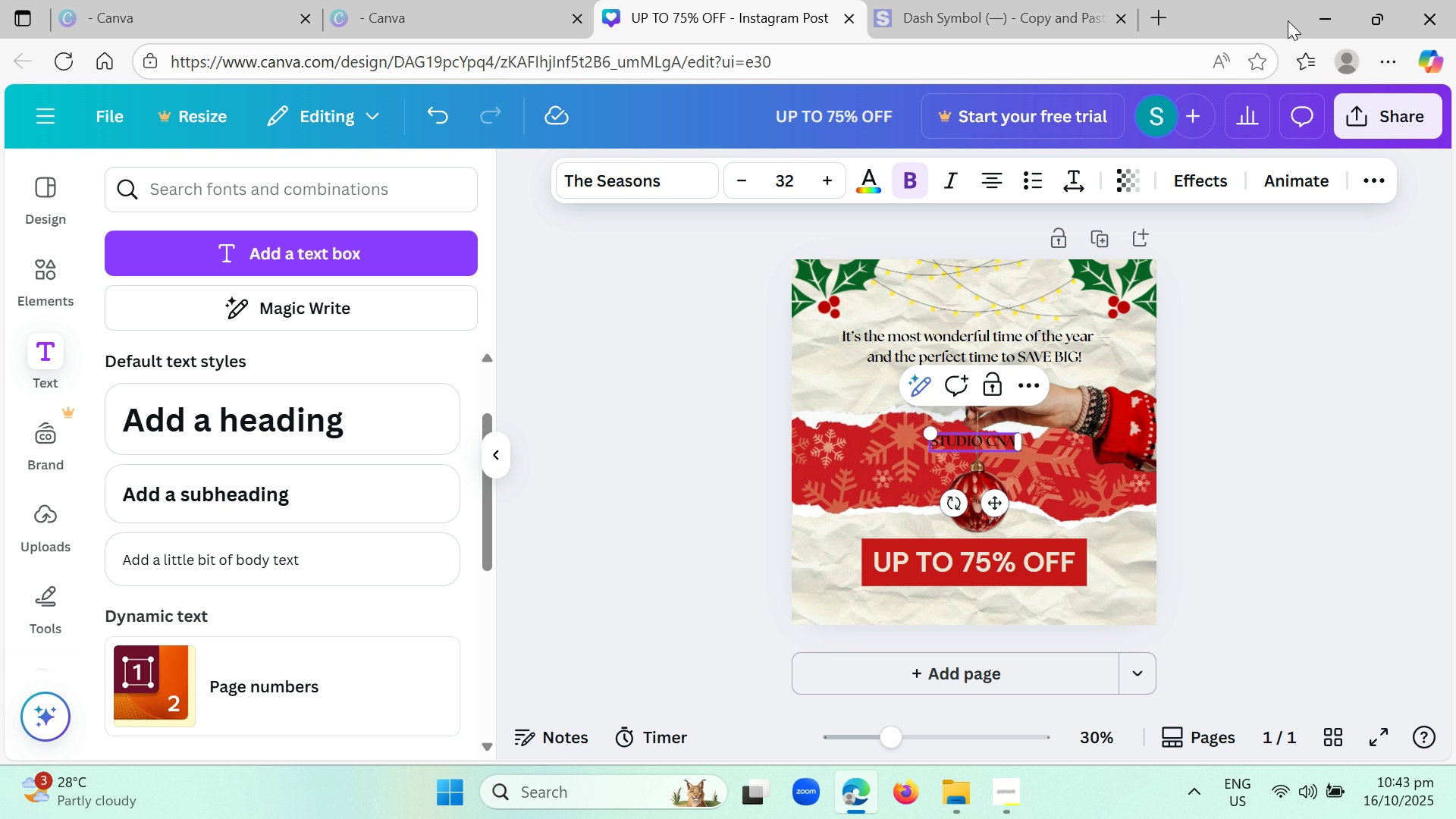 
wait(11.09)
 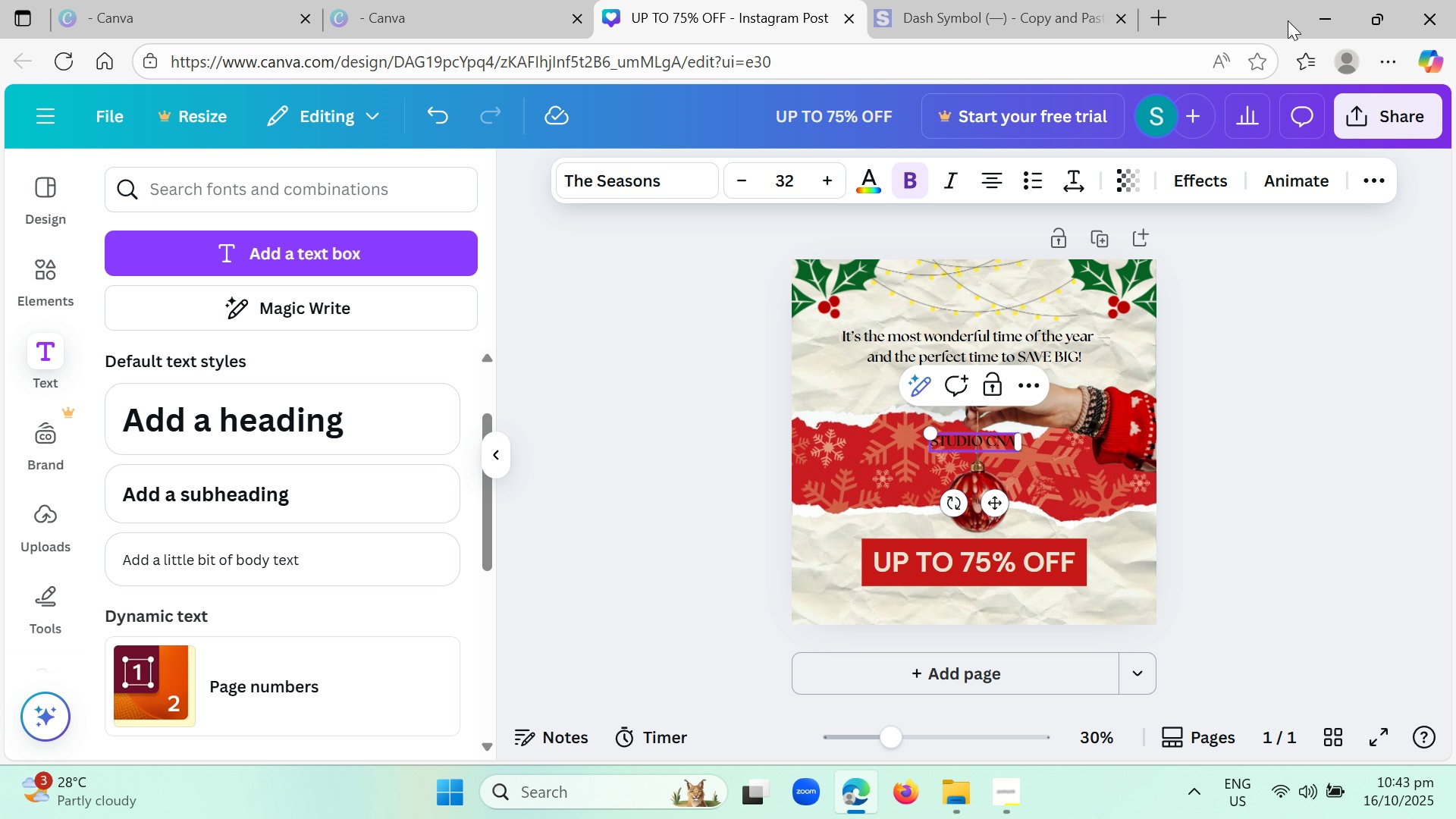 
left_click([1206, 183])
 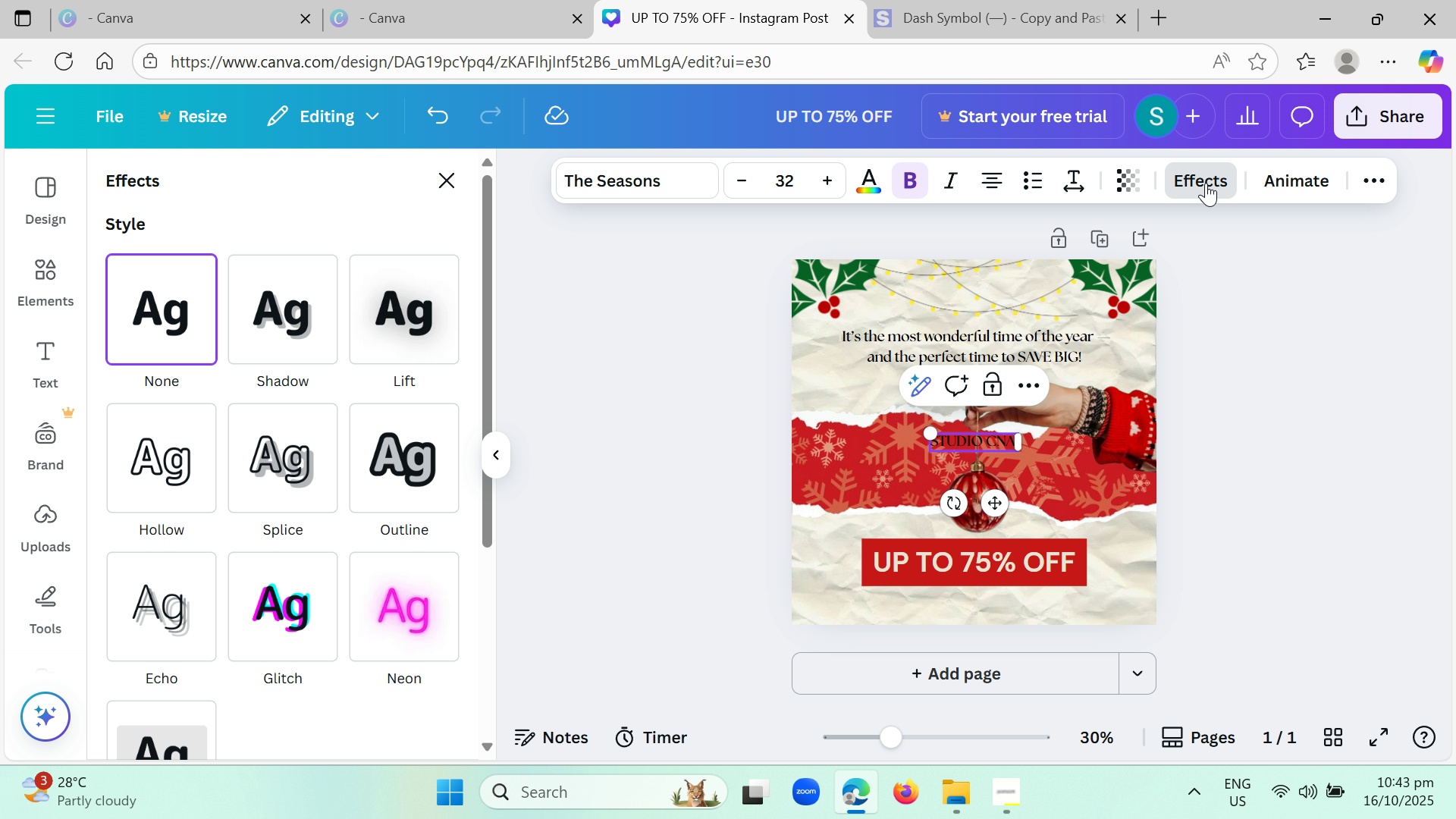 
left_click([1206, 183])
 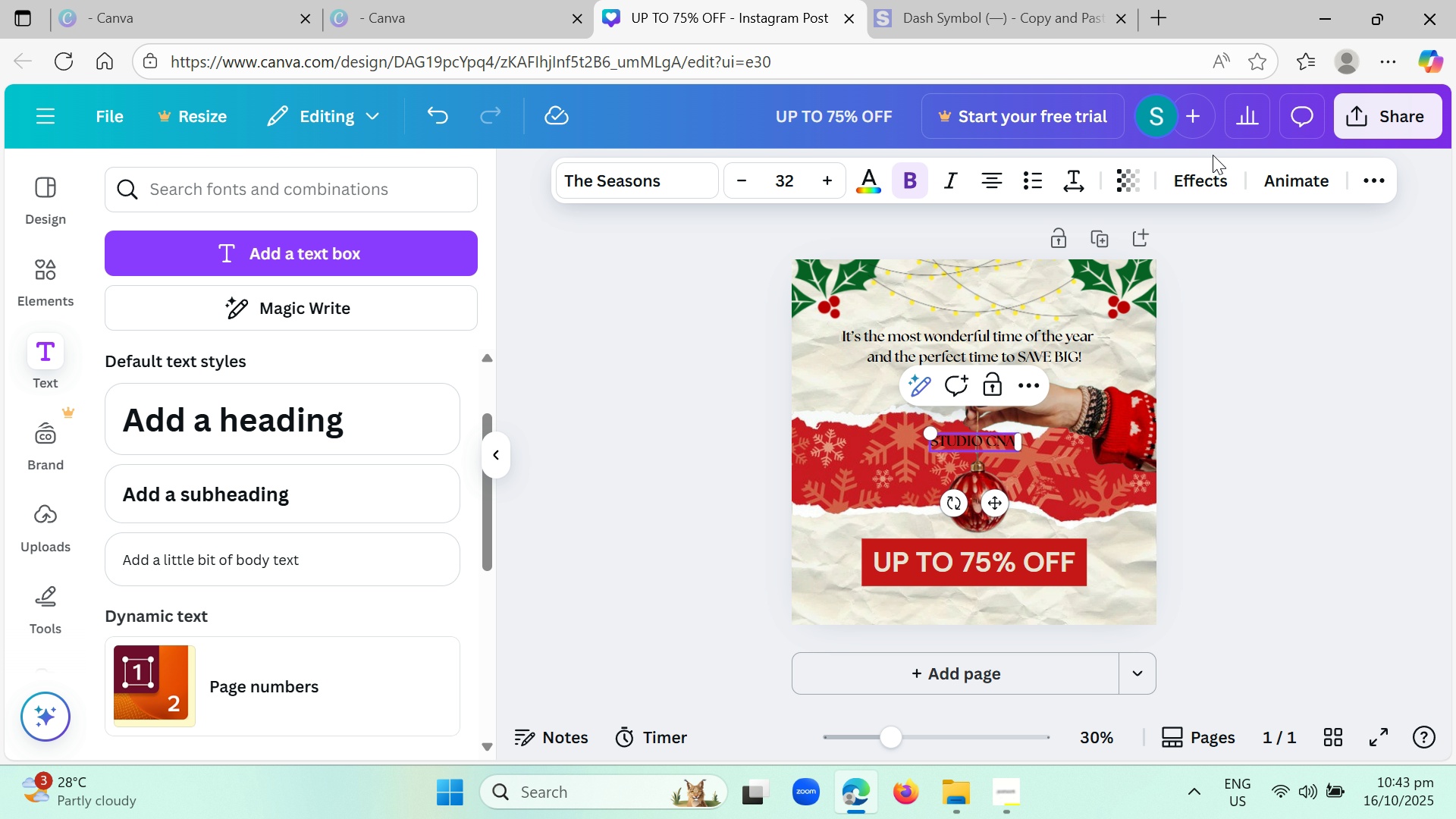 
wait(12.1)
 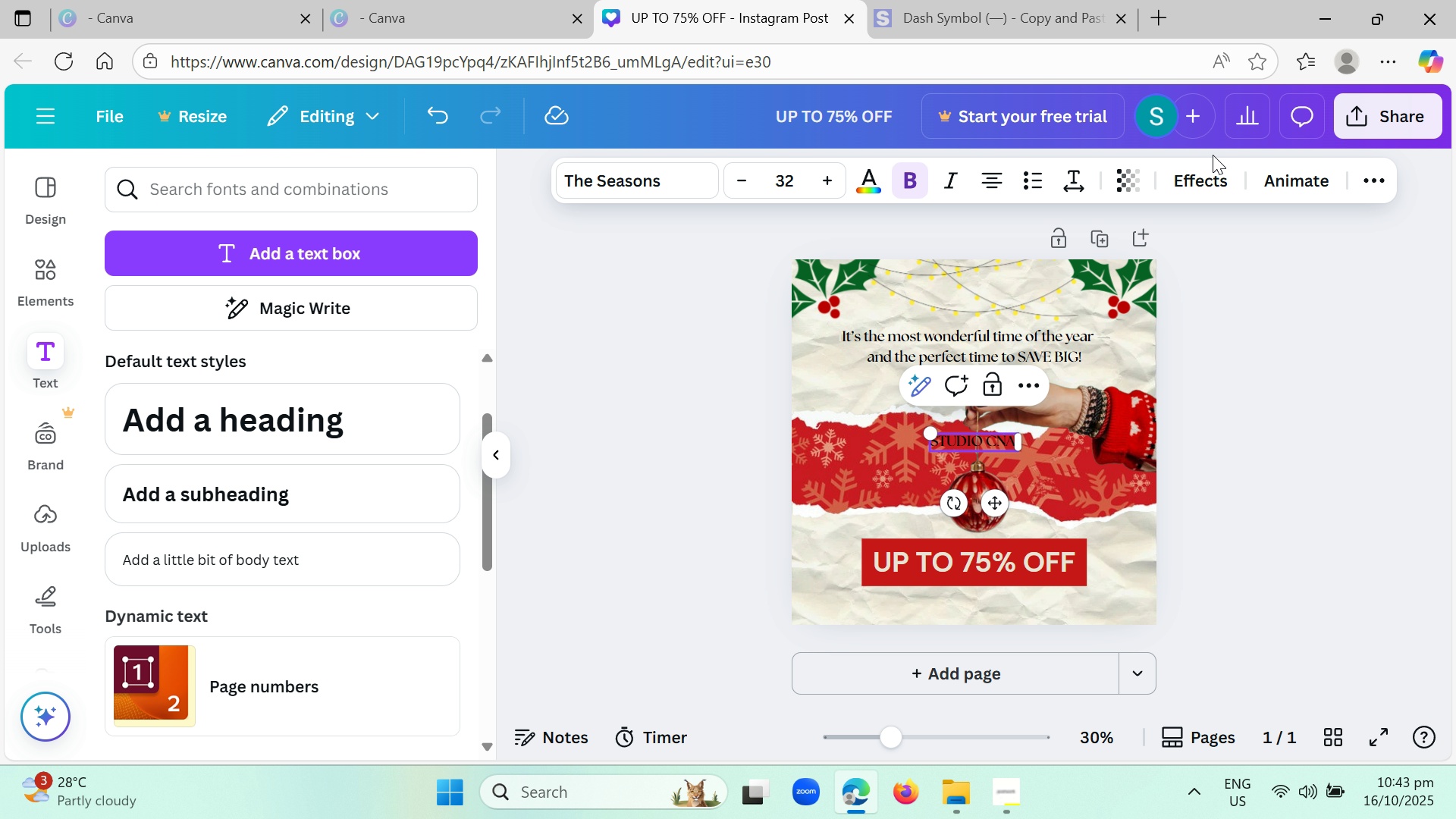 
left_click([829, 308])
 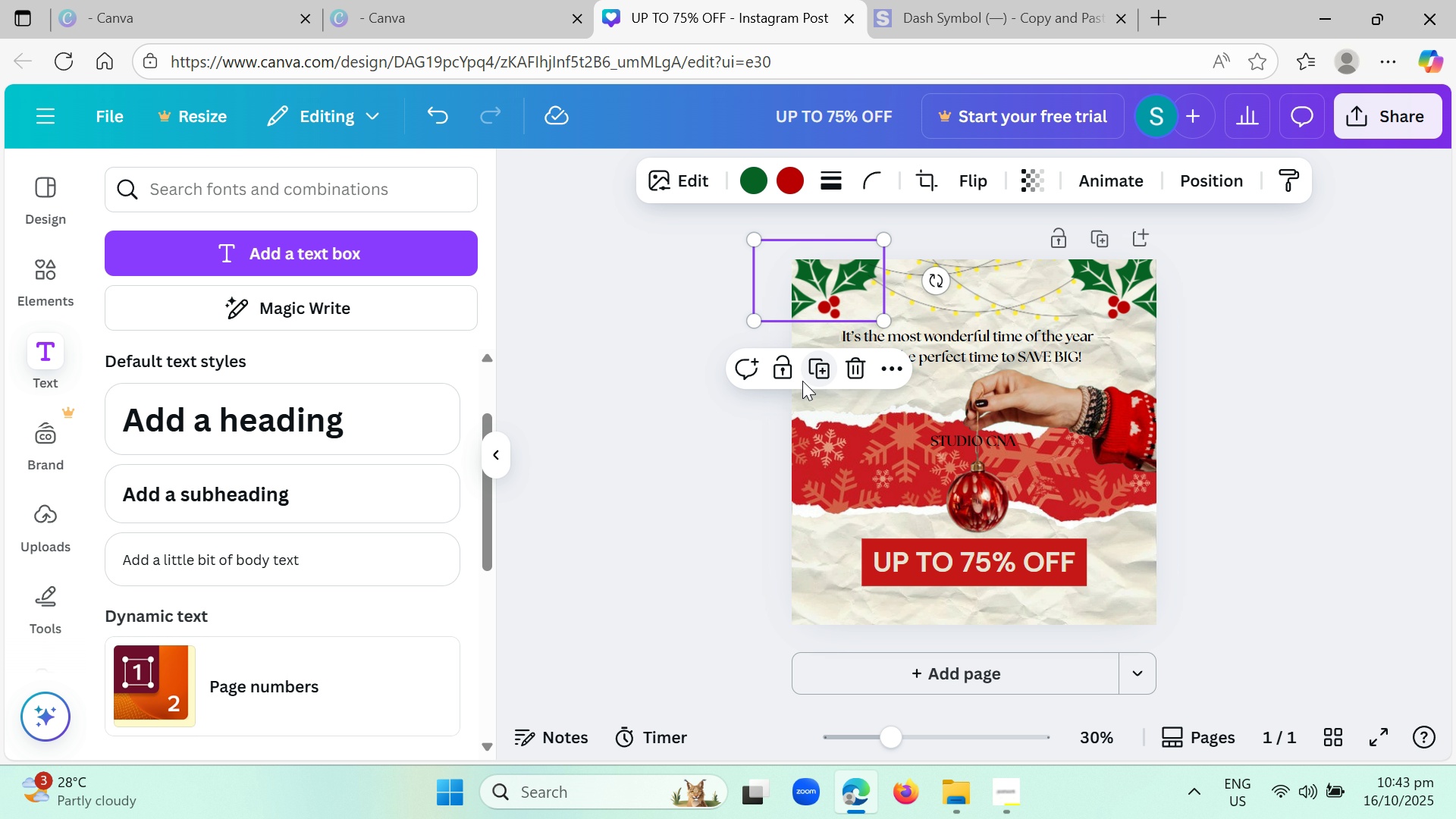 
left_click([821, 368])
 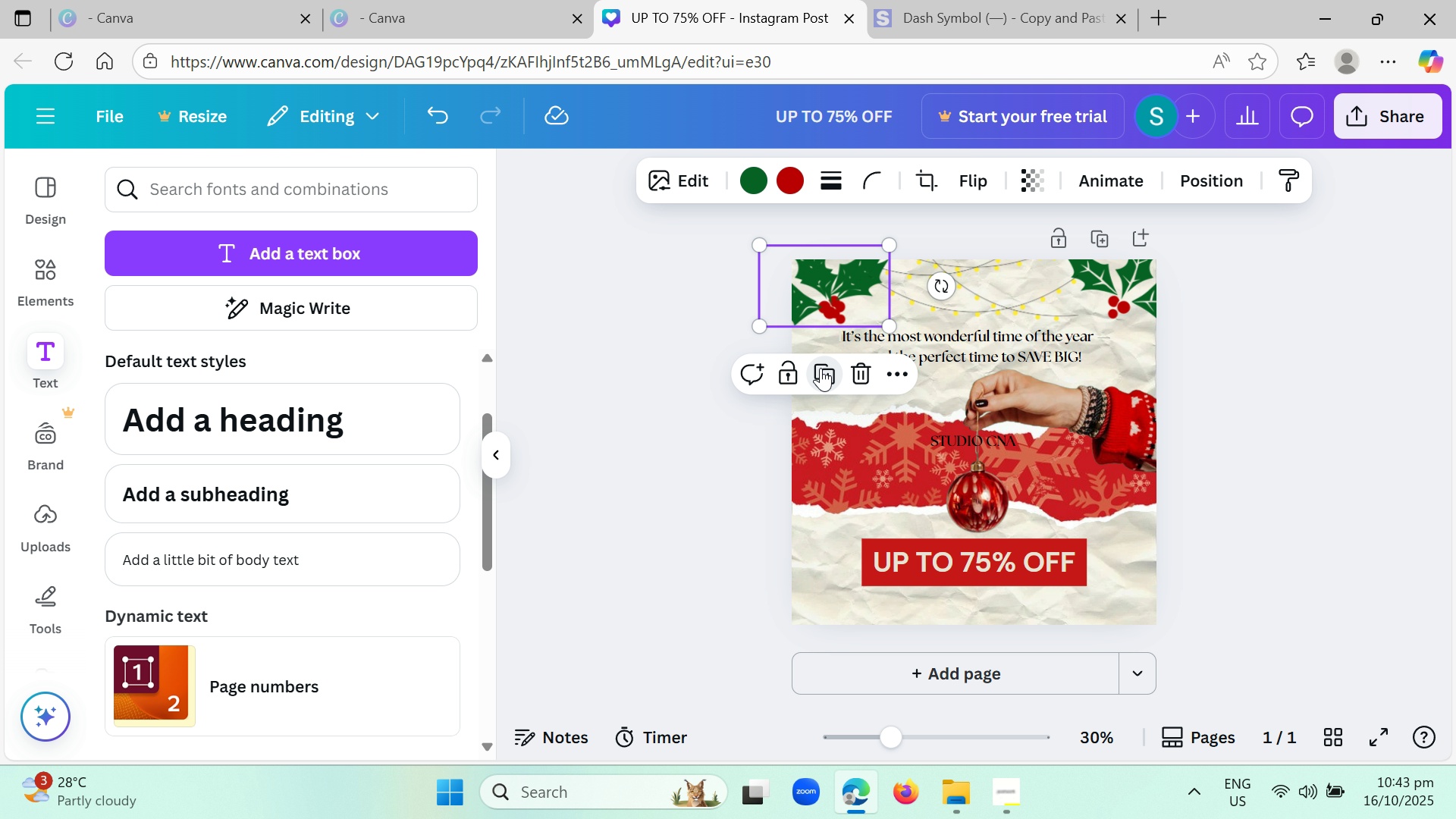 
left_click([821, 368])
 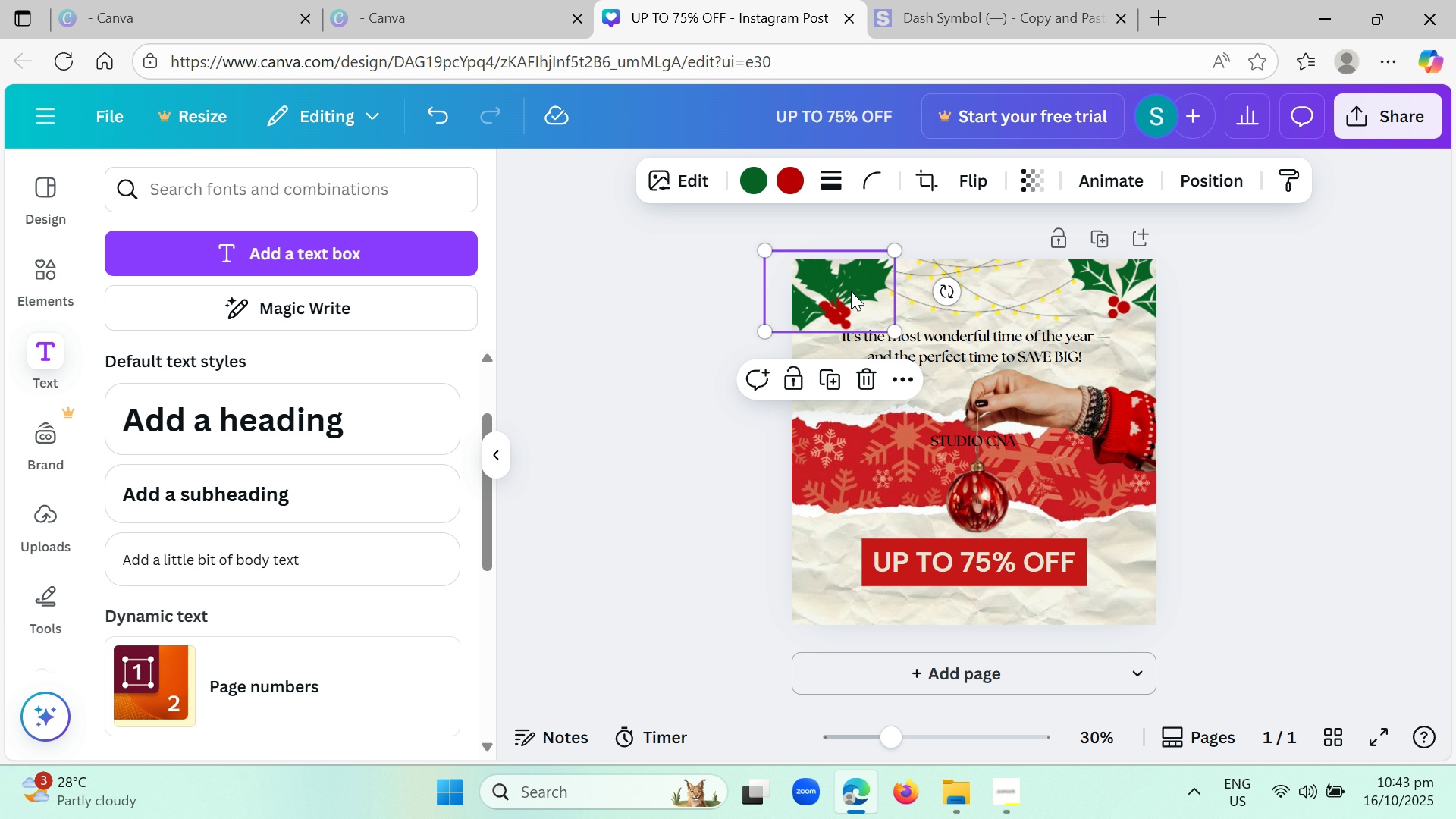 
left_click_drag(start_coordinate=[851, 291], to_coordinate=[1146, 585])
 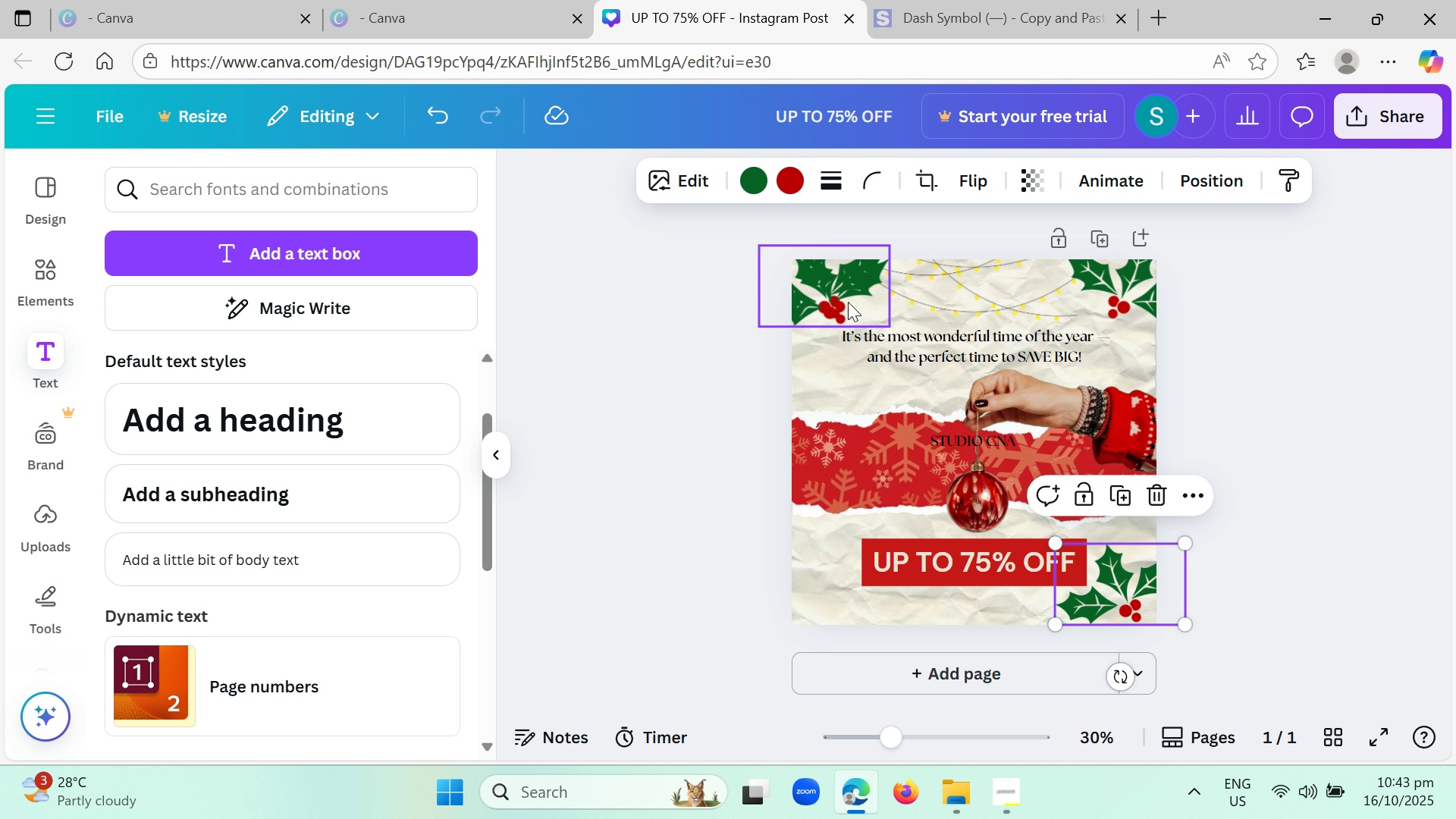 
left_click_drag(start_coordinate=[845, 299], to_coordinate=[860, 589])
 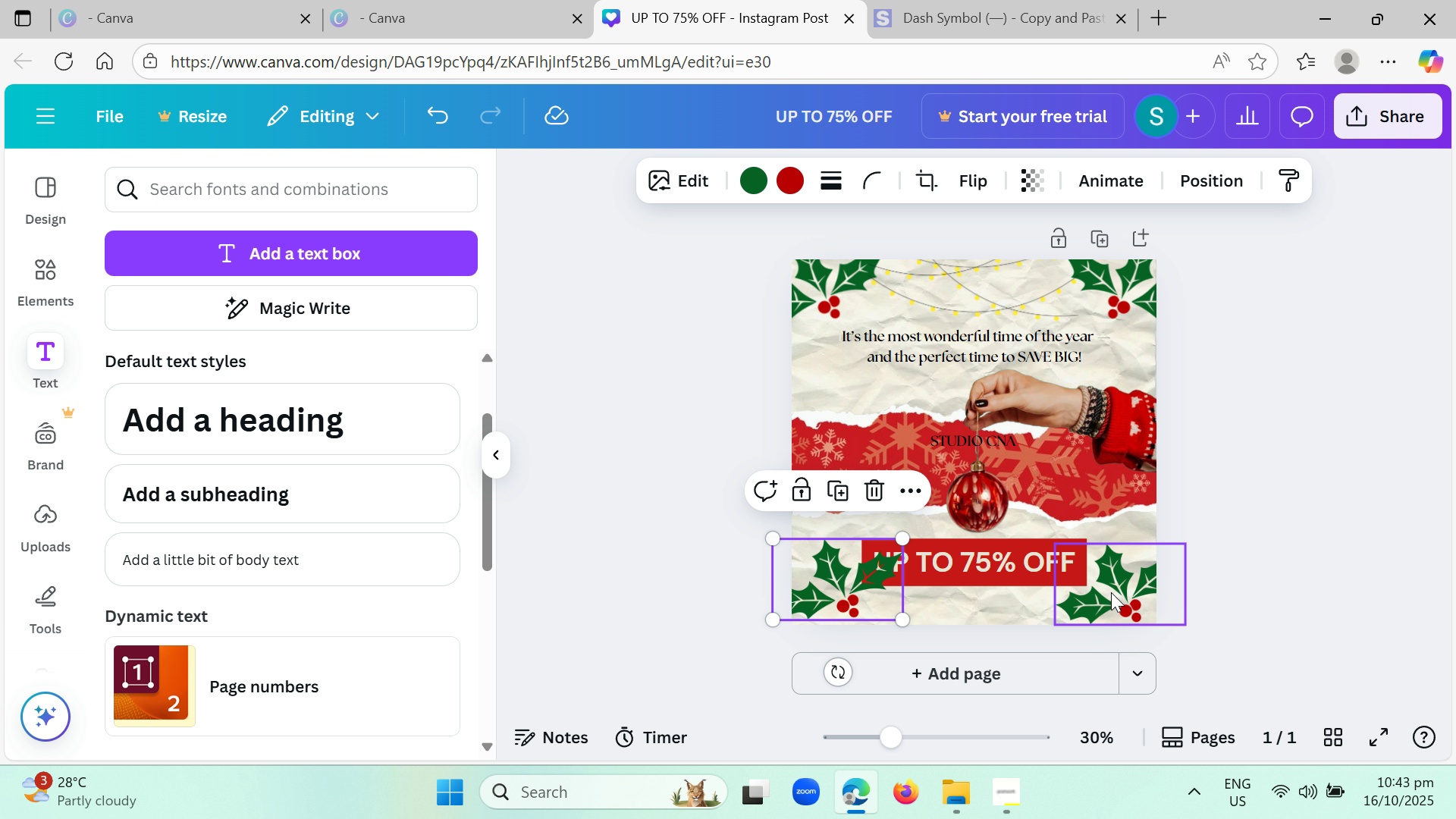 
left_click([1112, 593])
 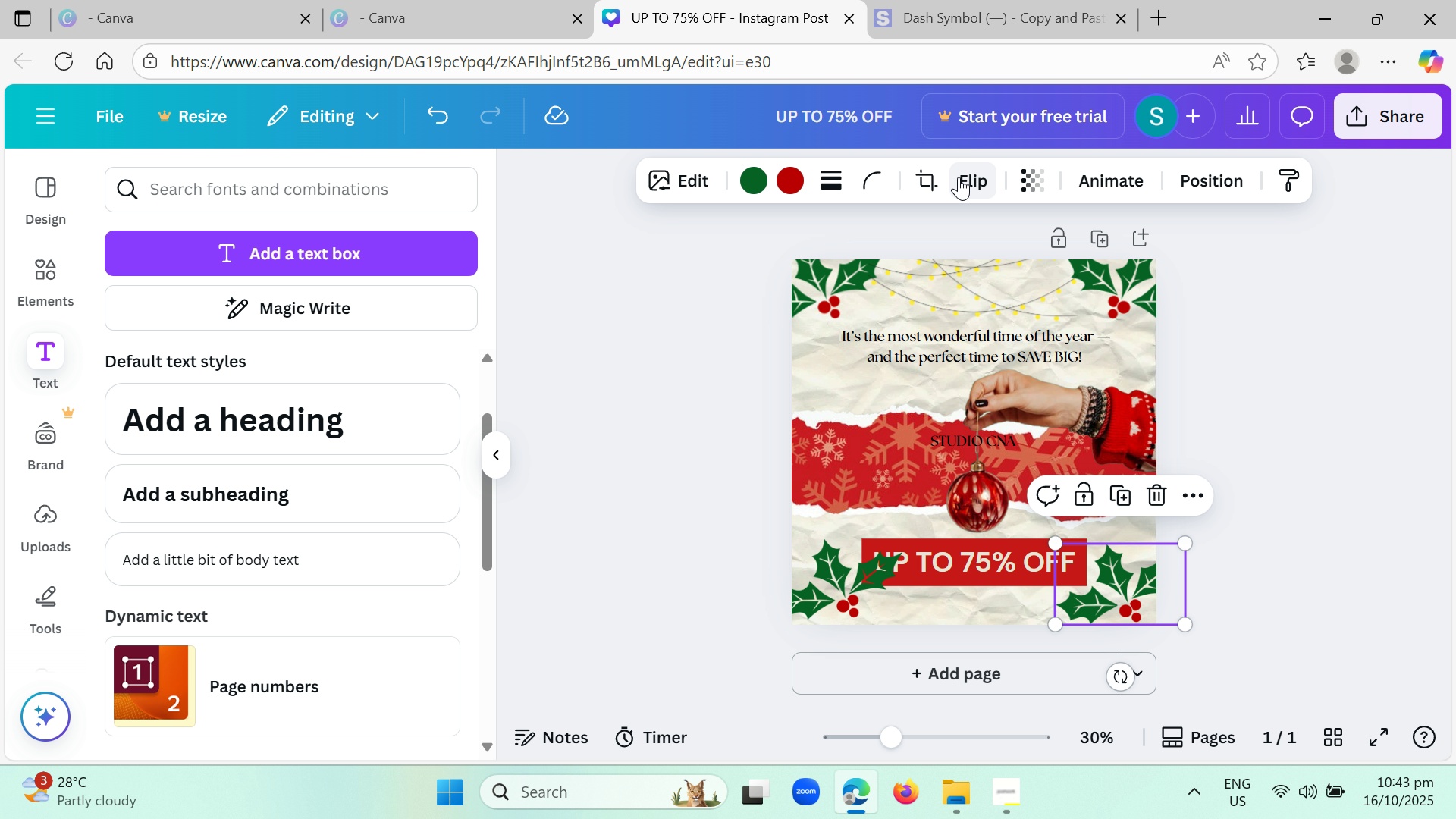 
left_click([966, 177])
 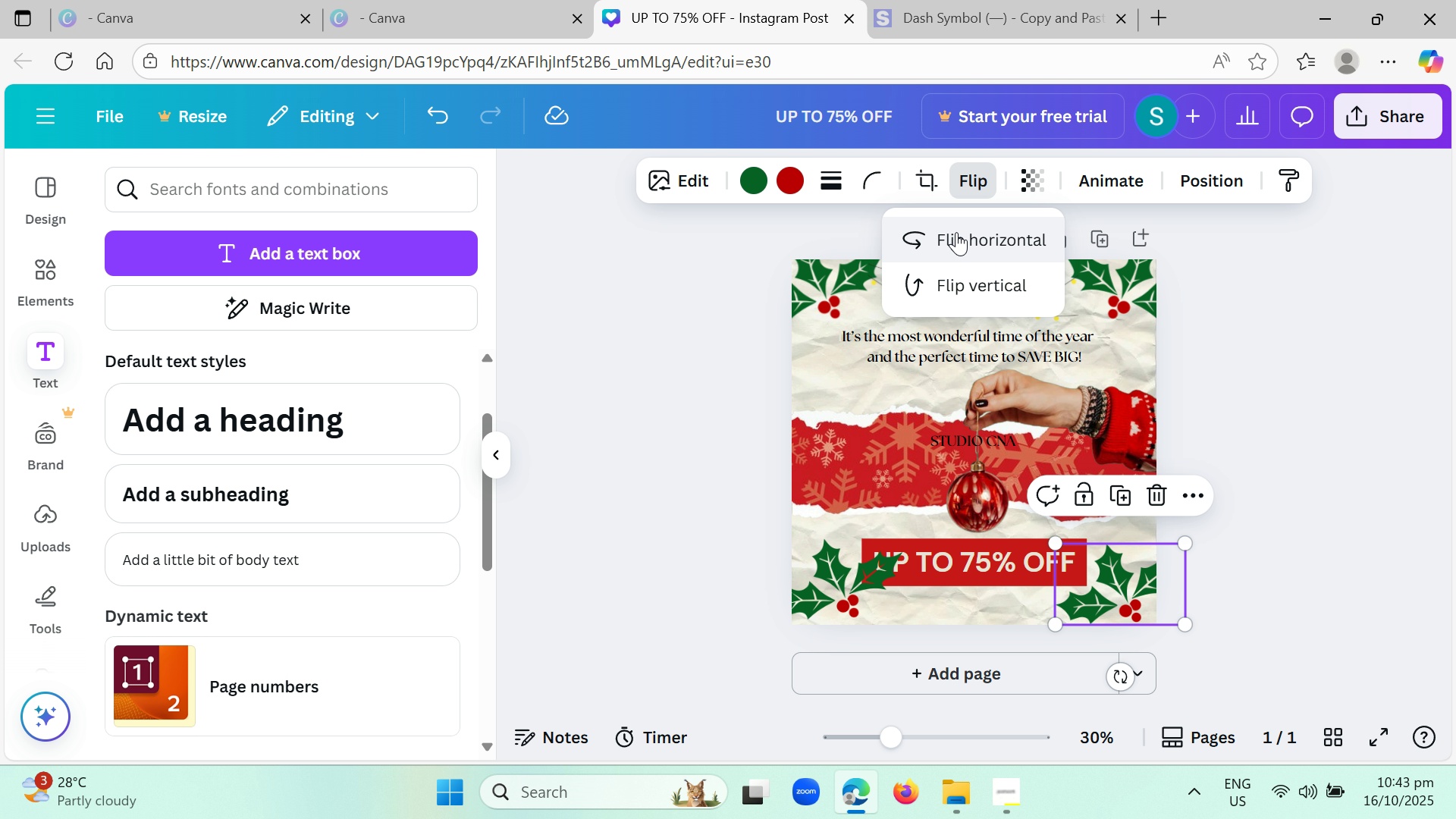 
left_click([956, 234])
 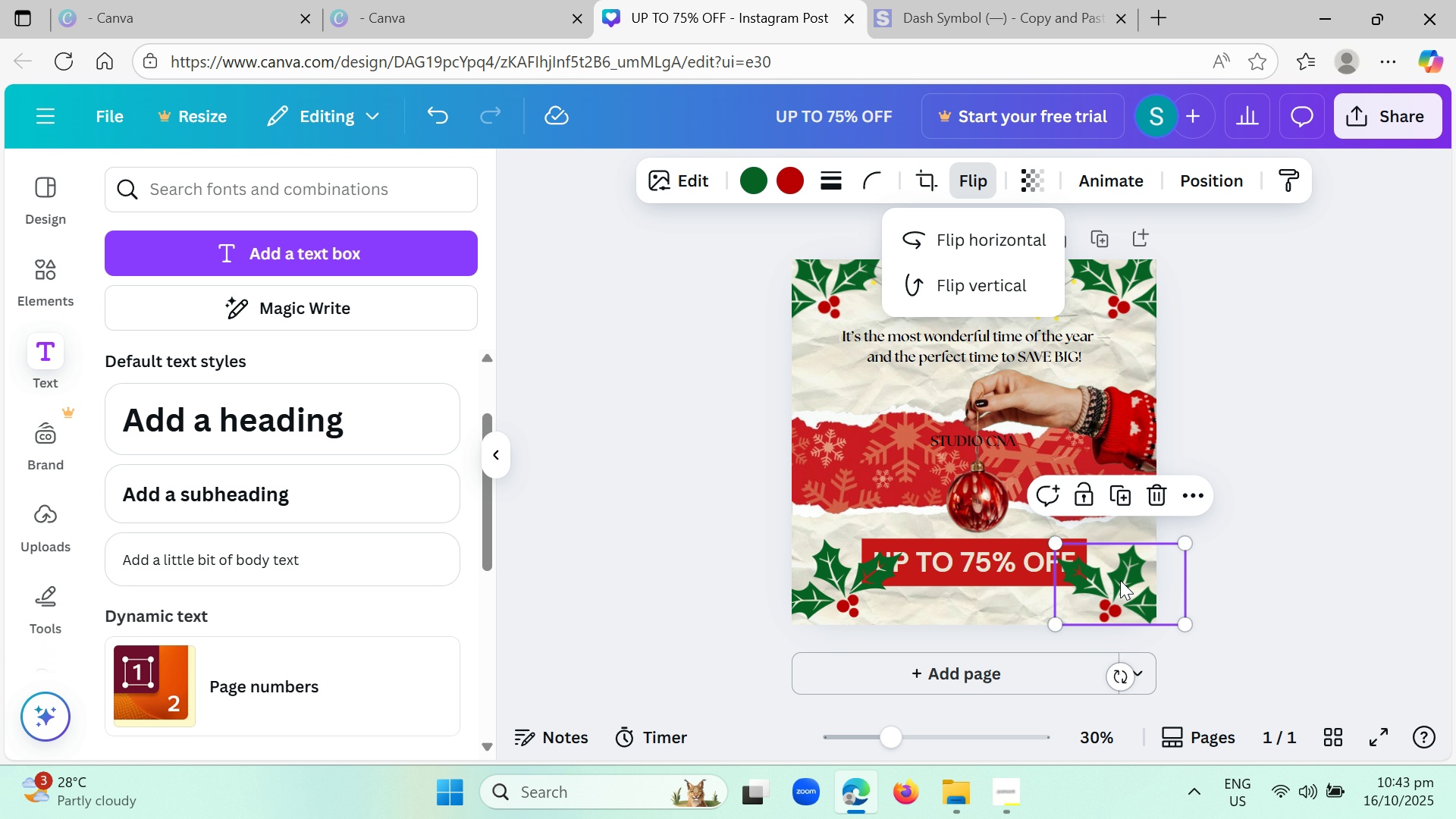 
left_click_drag(start_coordinate=[1109, 600], to_coordinate=[1135, 610])
 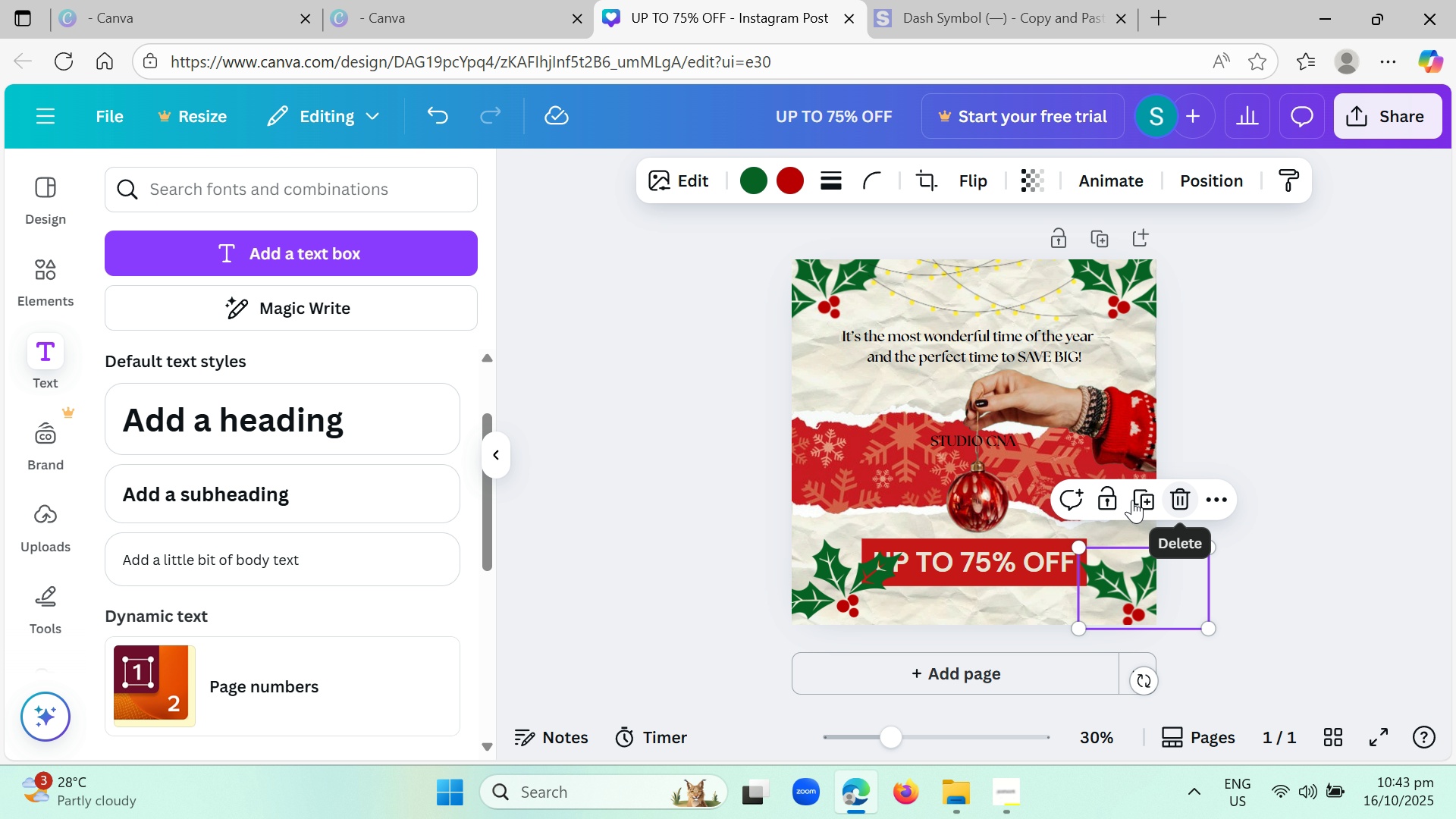 
left_click_drag(start_coordinate=[850, 573], to_coordinate=[824, 588])
 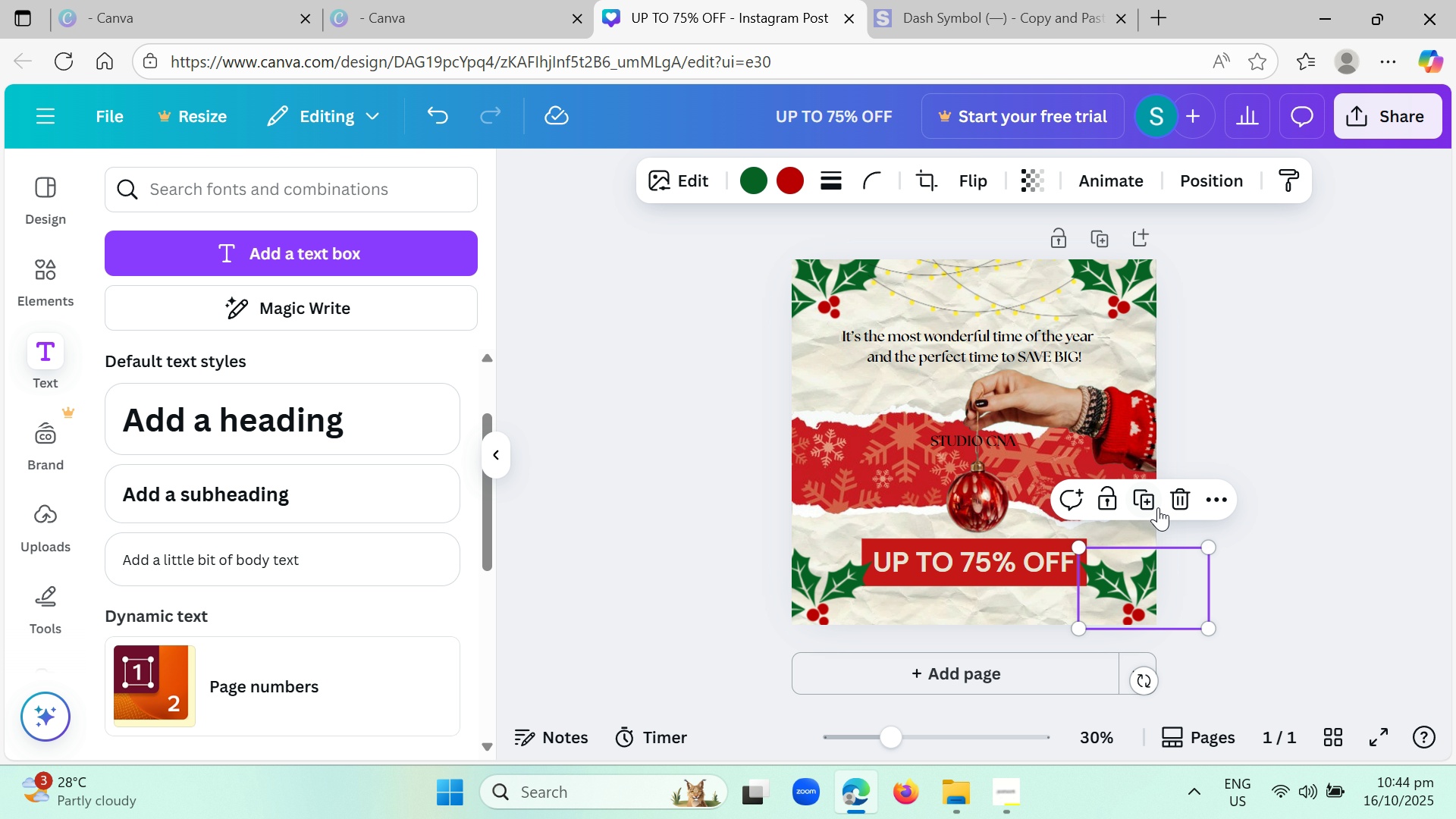 
left_click([1184, 500])
 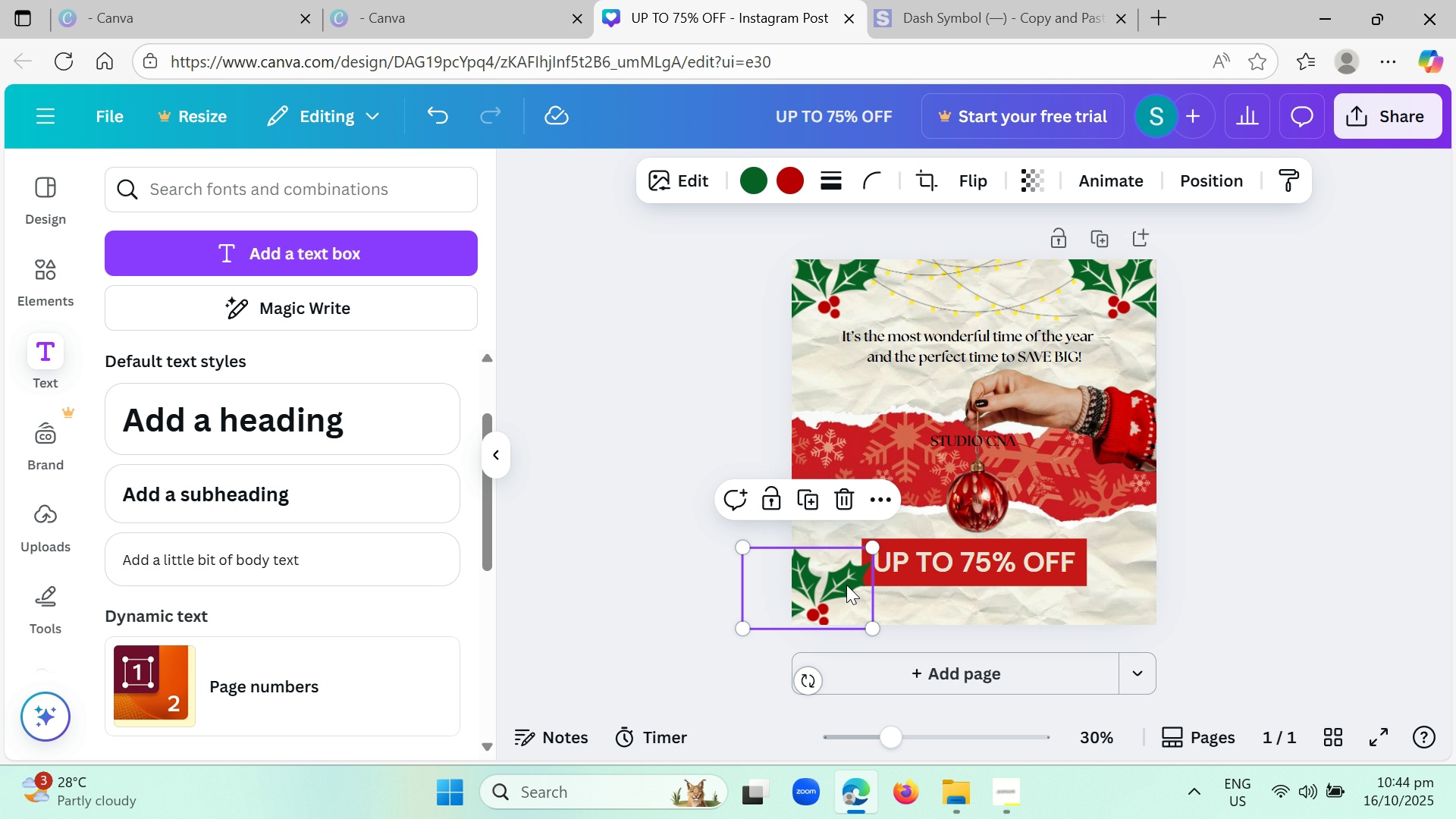 
left_click([843, 593])
 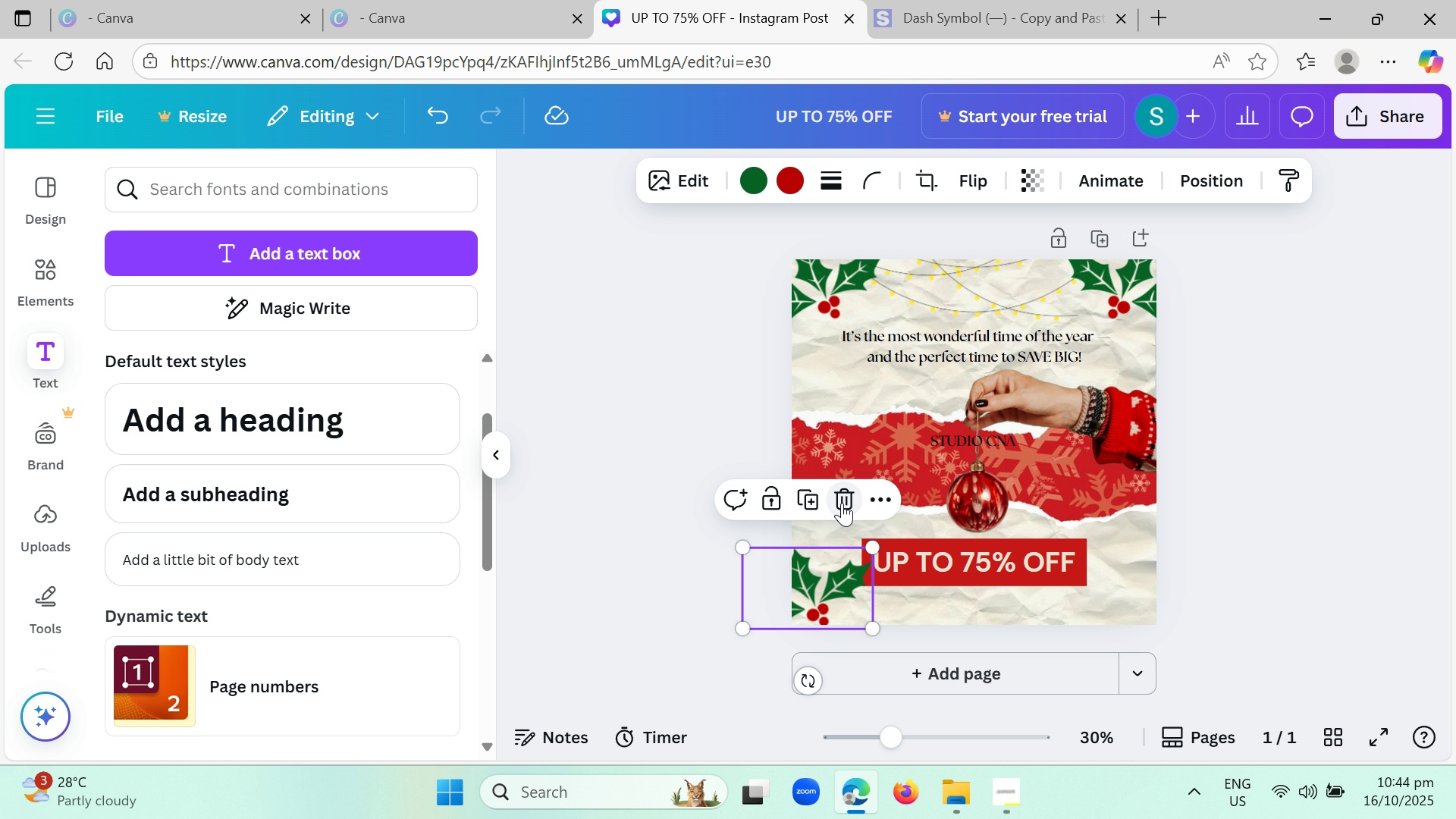 
left_click([842, 503])
 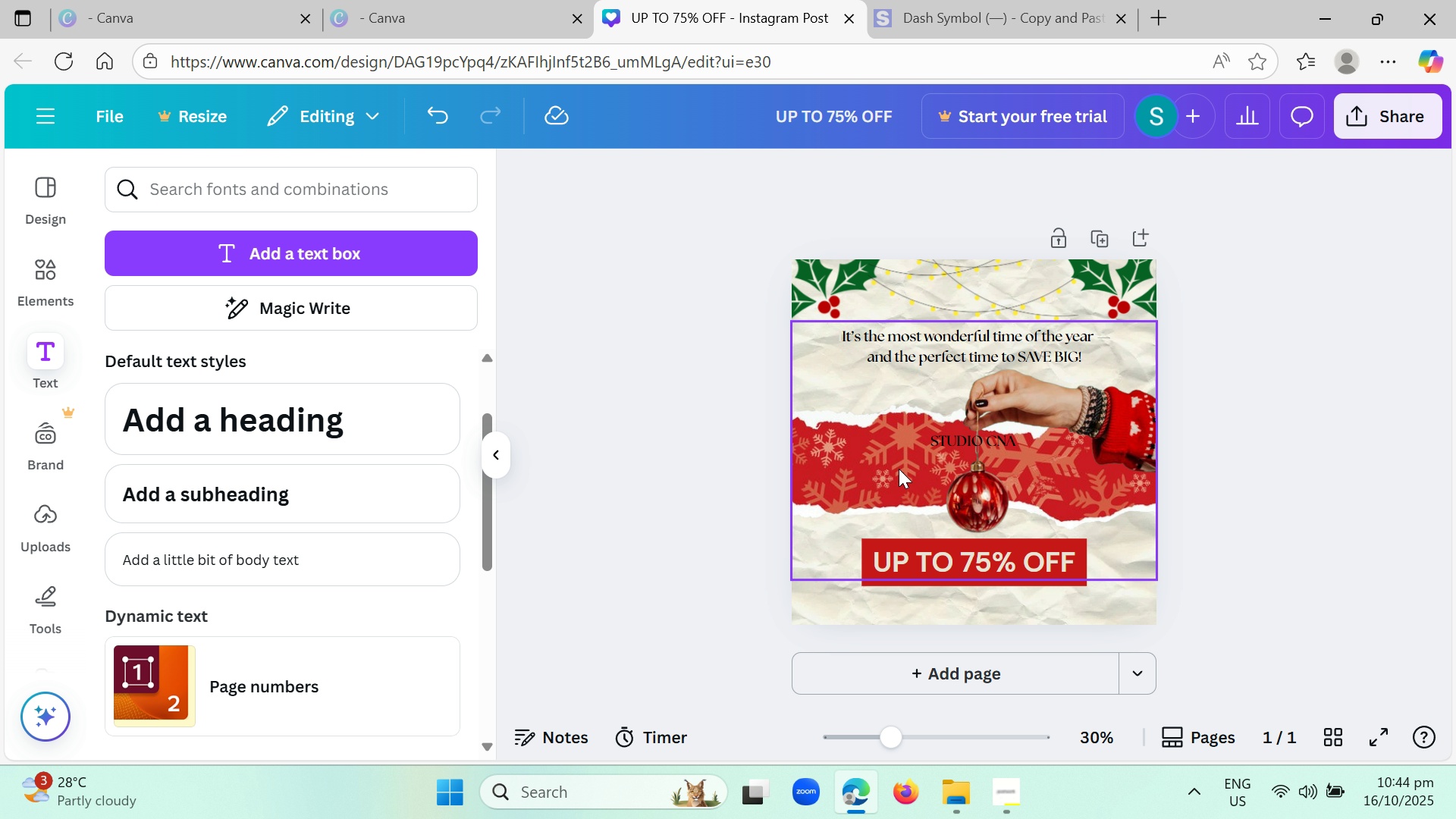 
left_click([981, 444])
 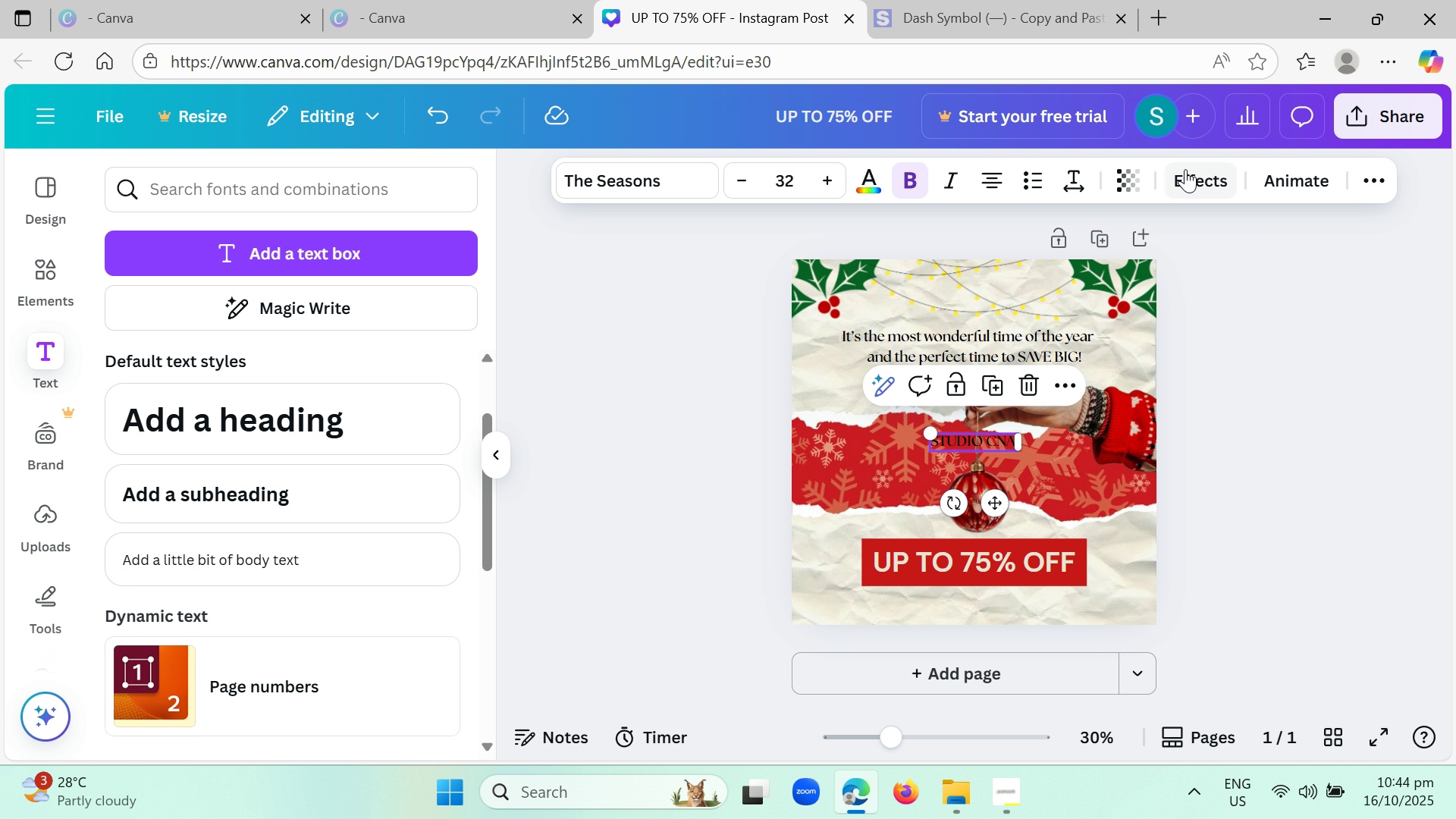 
left_click([1182, 174])
 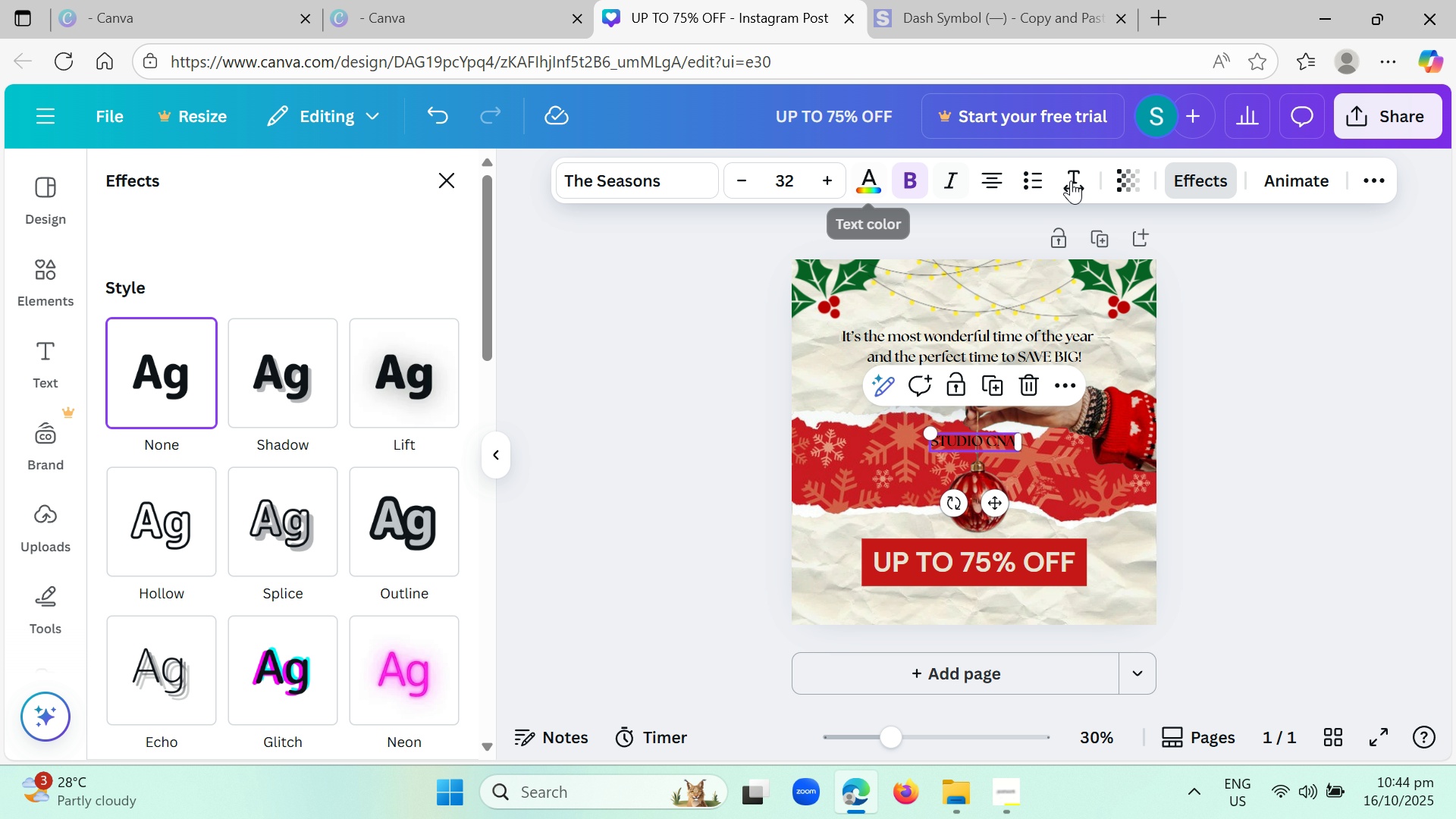 
scroll: coordinate [296, 485], scroll_direction: down, amount: 5.0
 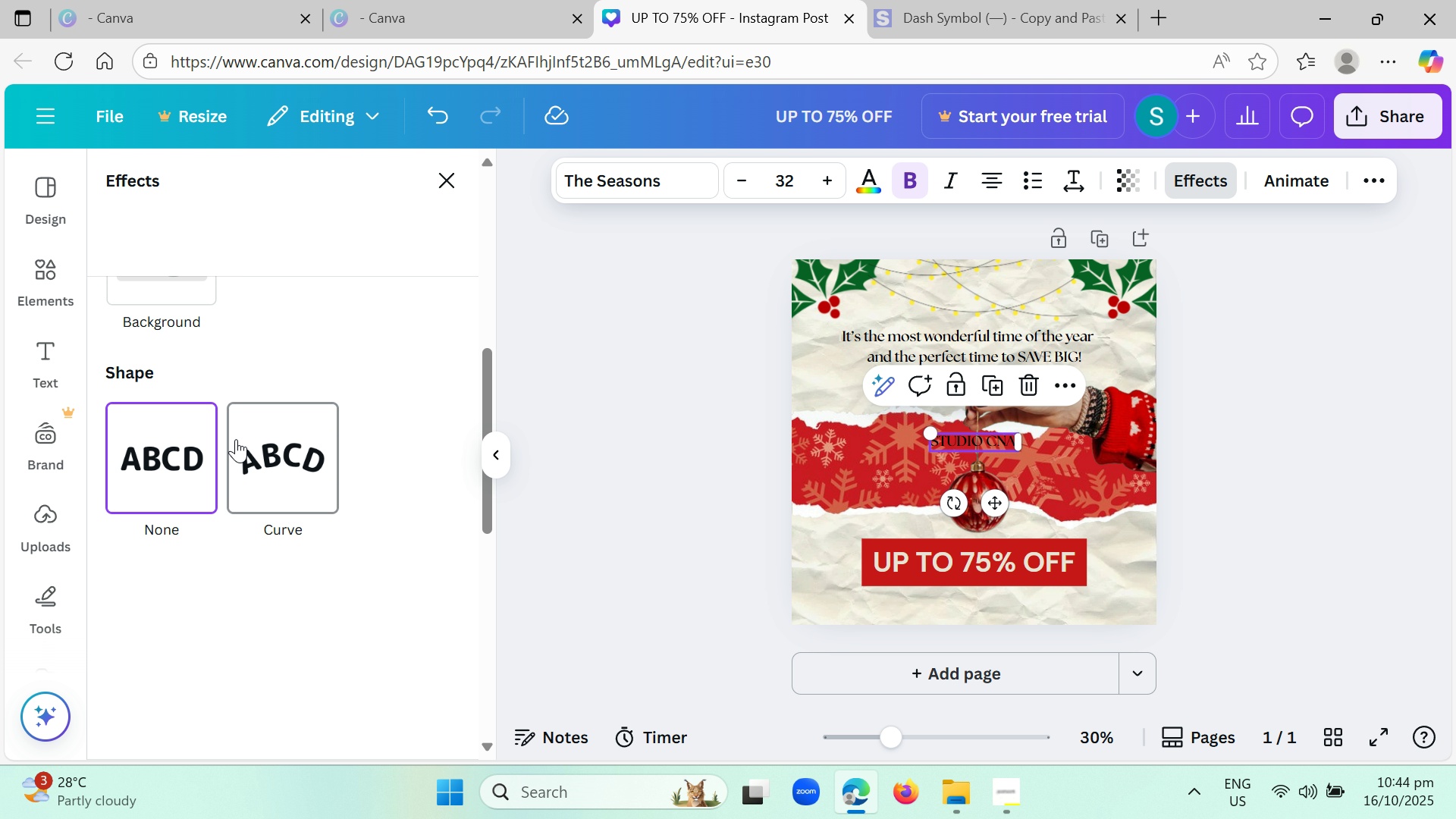 
scroll: coordinate [221, 421], scroll_direction: up, amount: 1.0
 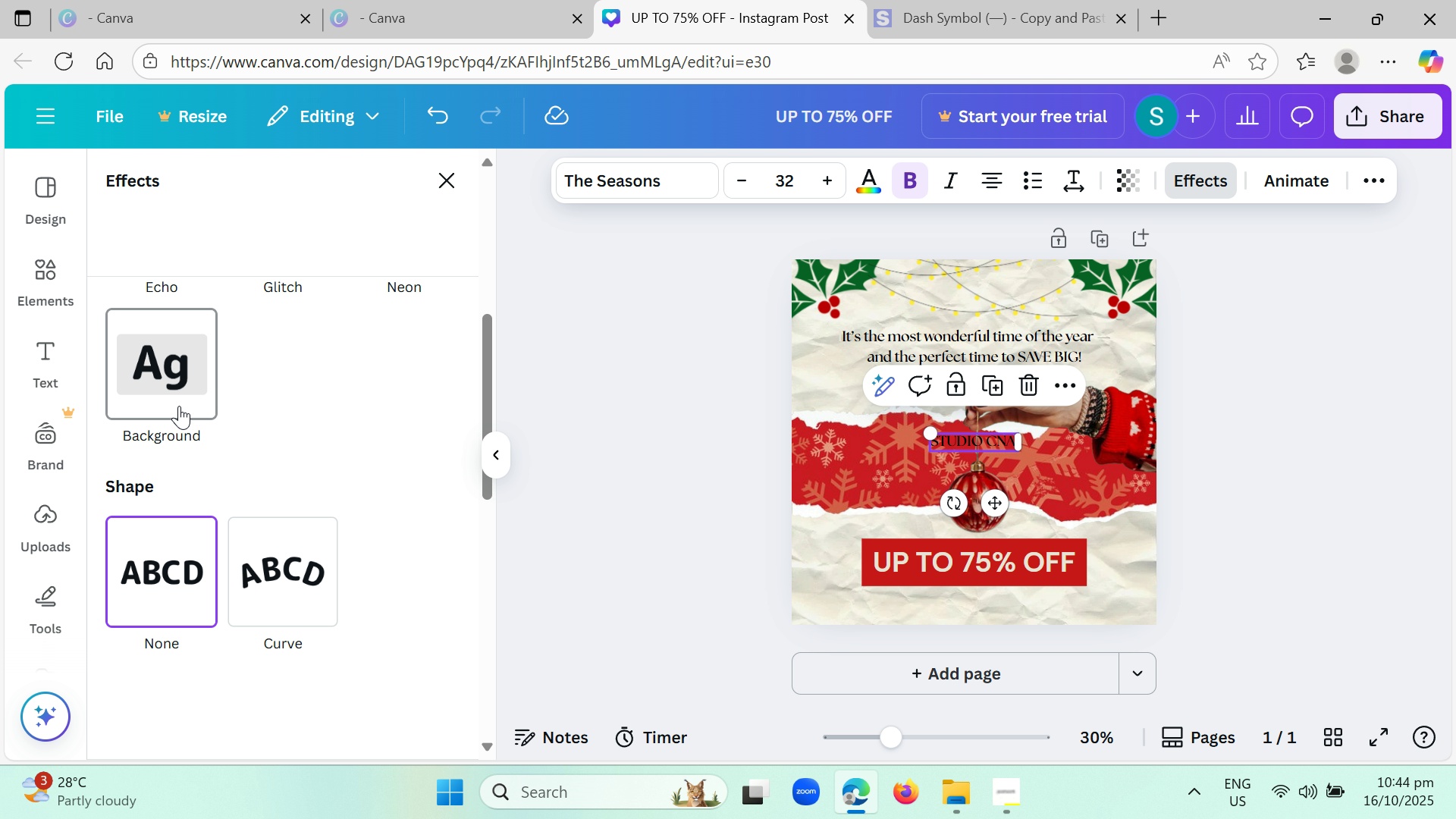 
left_click([179, 406])
 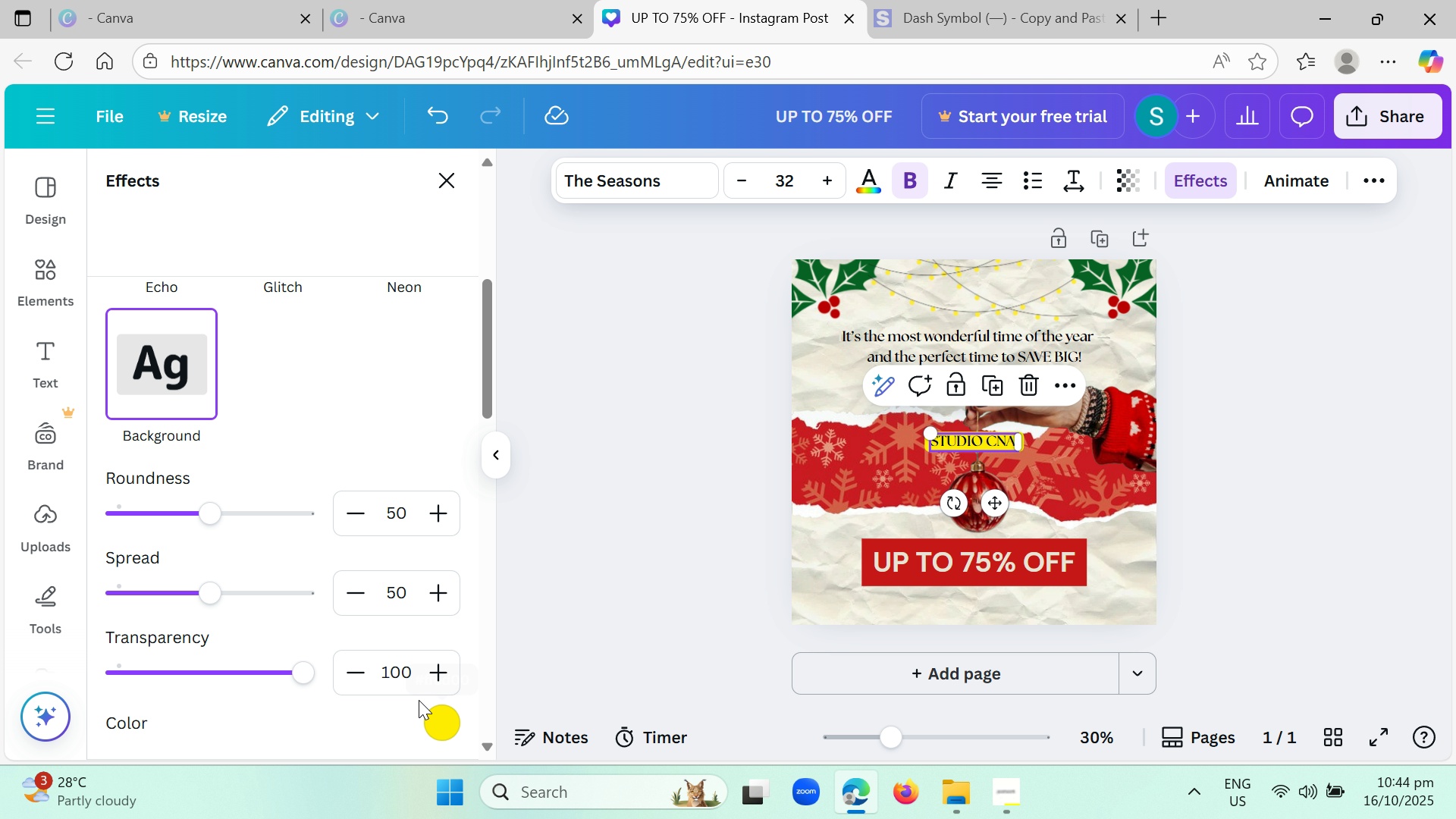 
left_click_drag(start_coordinate=[199, 518], to_coordinate=[210, 514])
 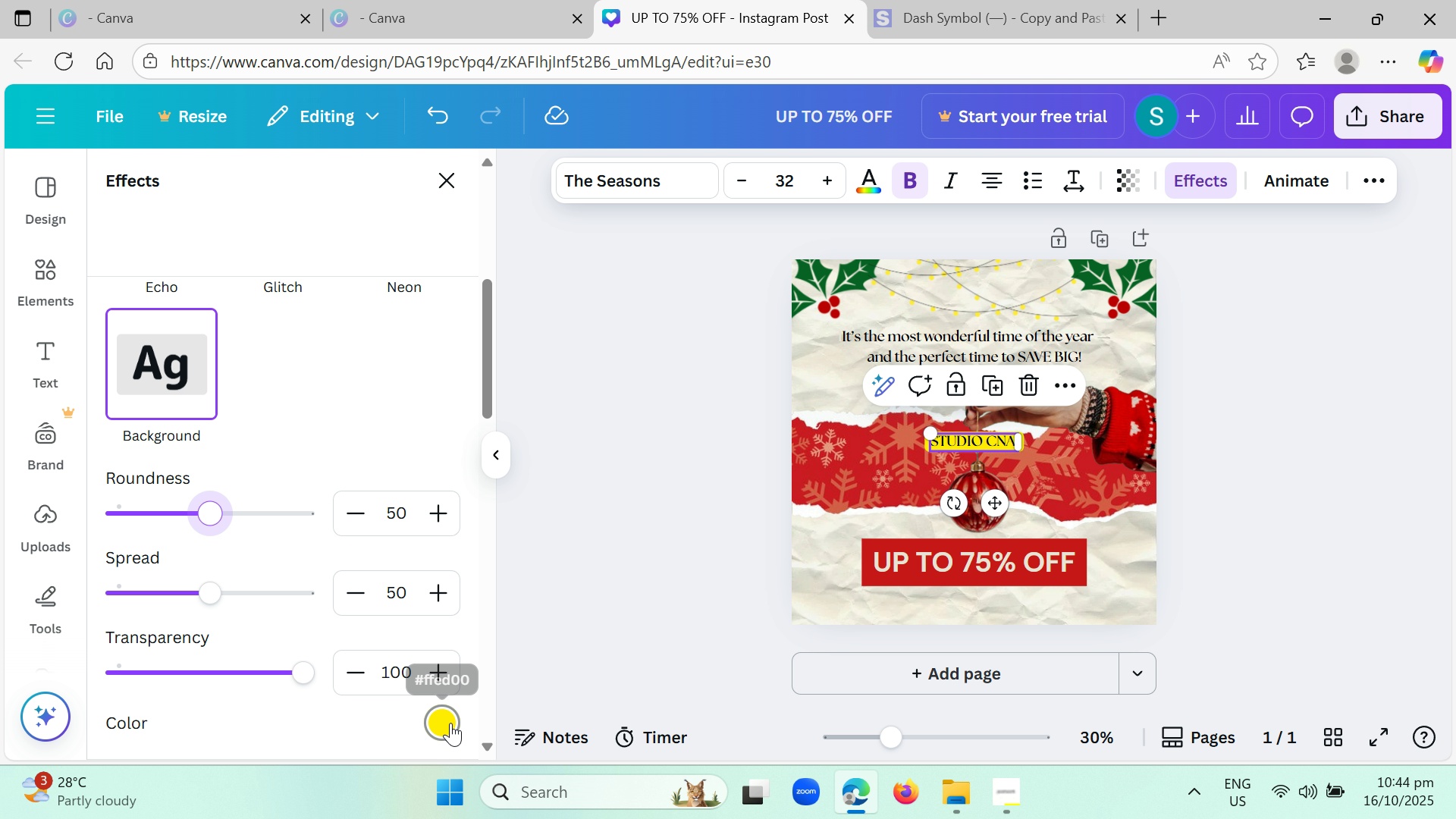 
left_click([451, 723])
 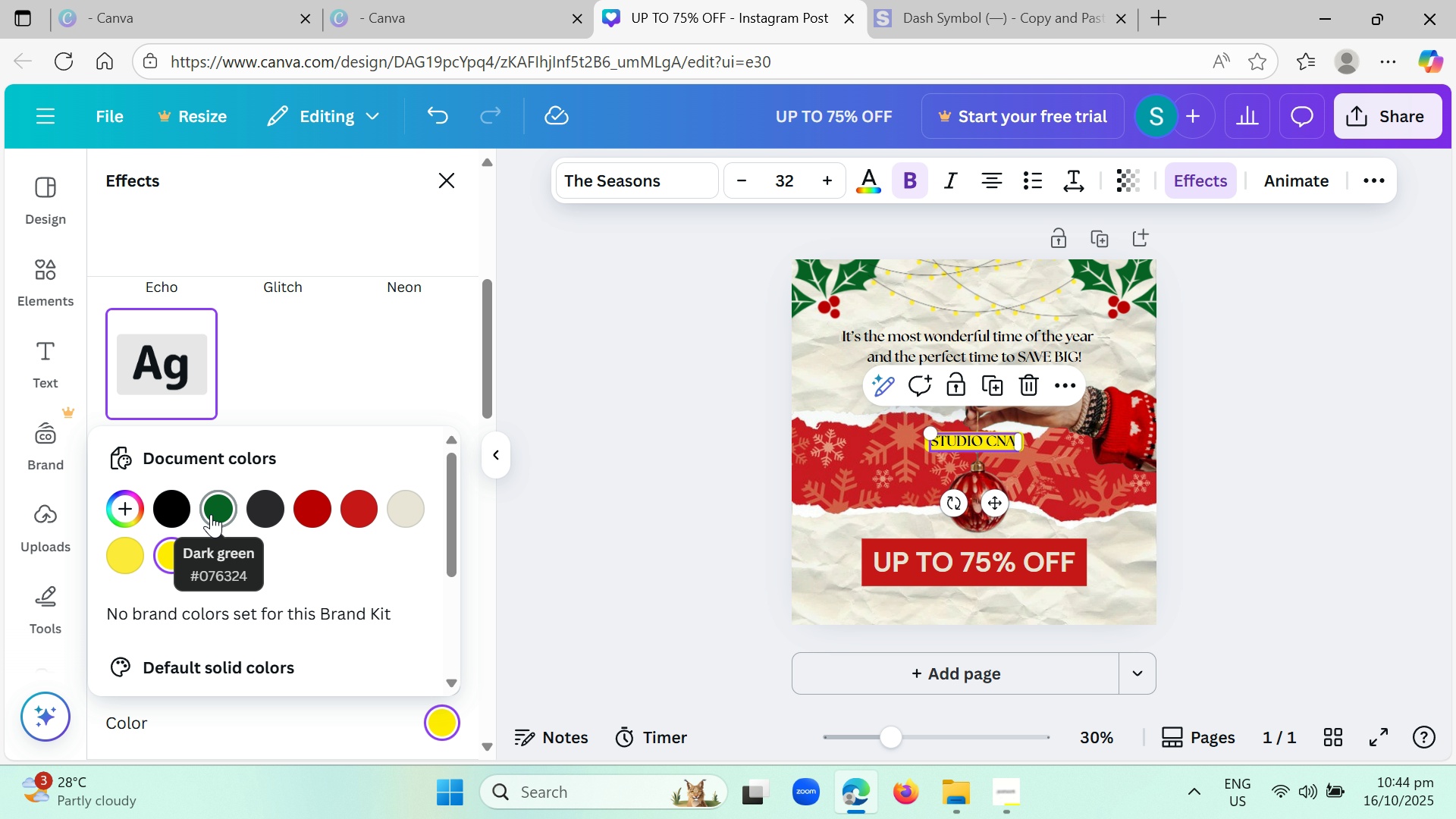 
left_click([211, 514])
 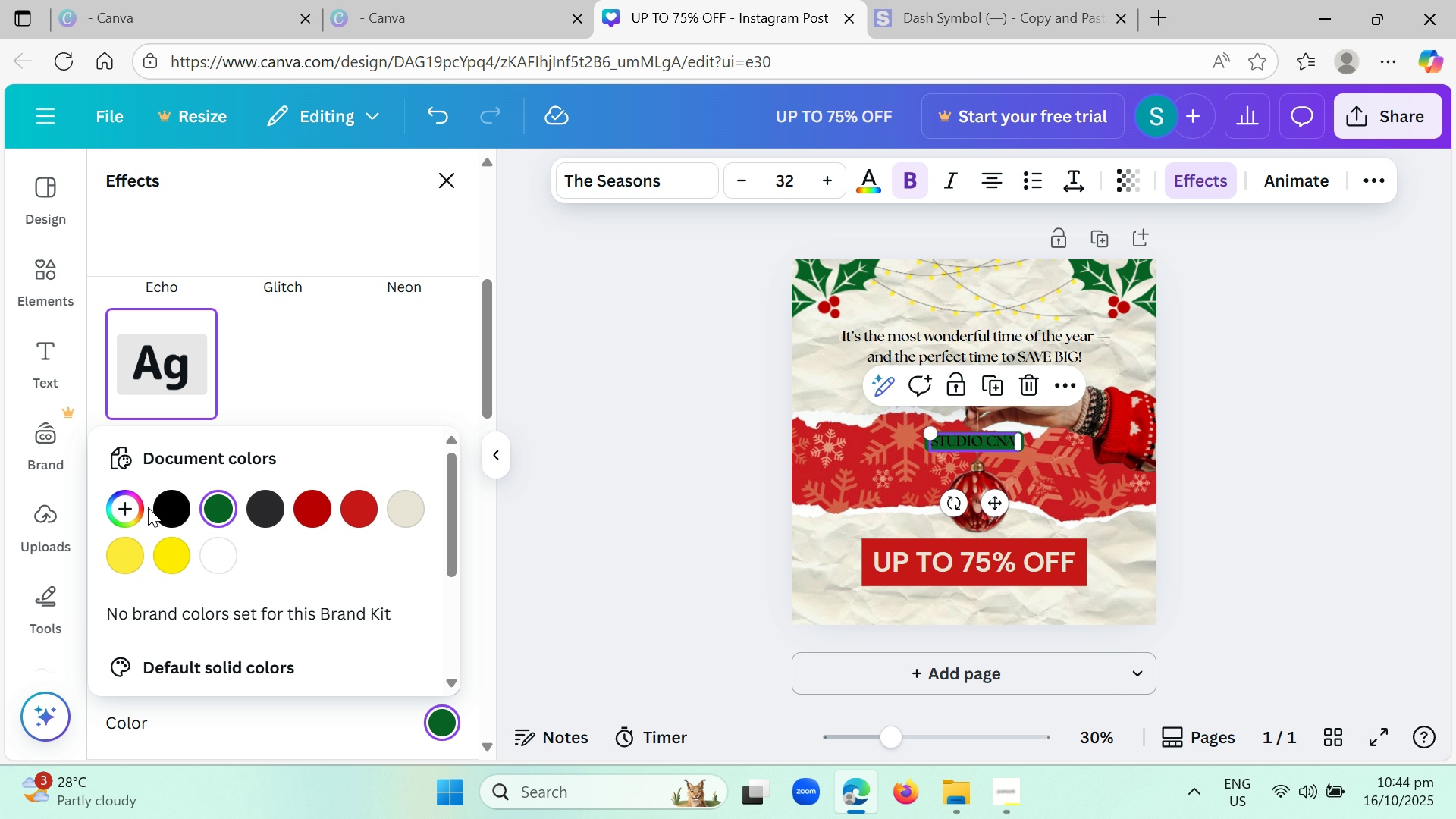 
left_click([127, 507])
 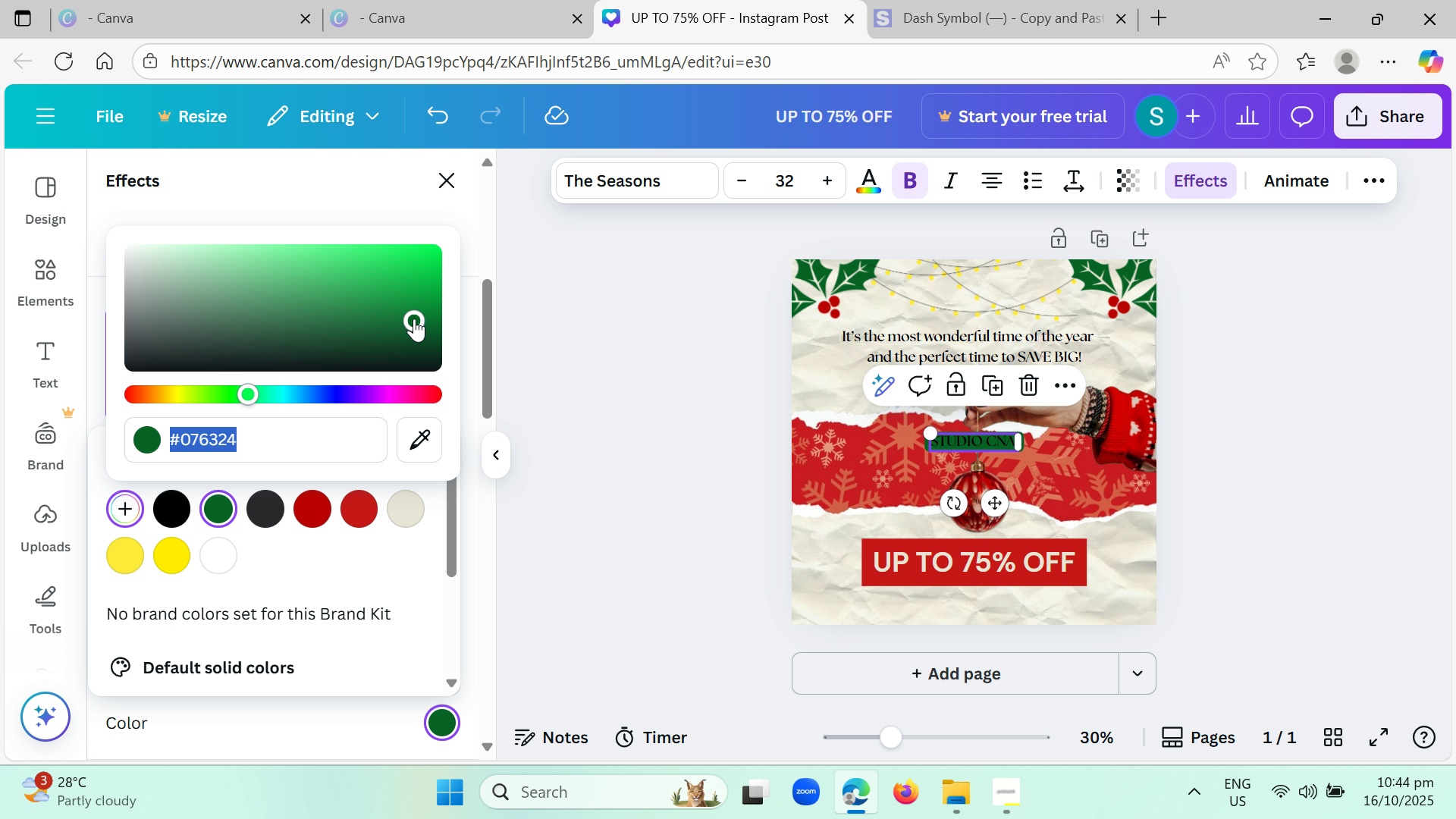 
wait(5.45)
 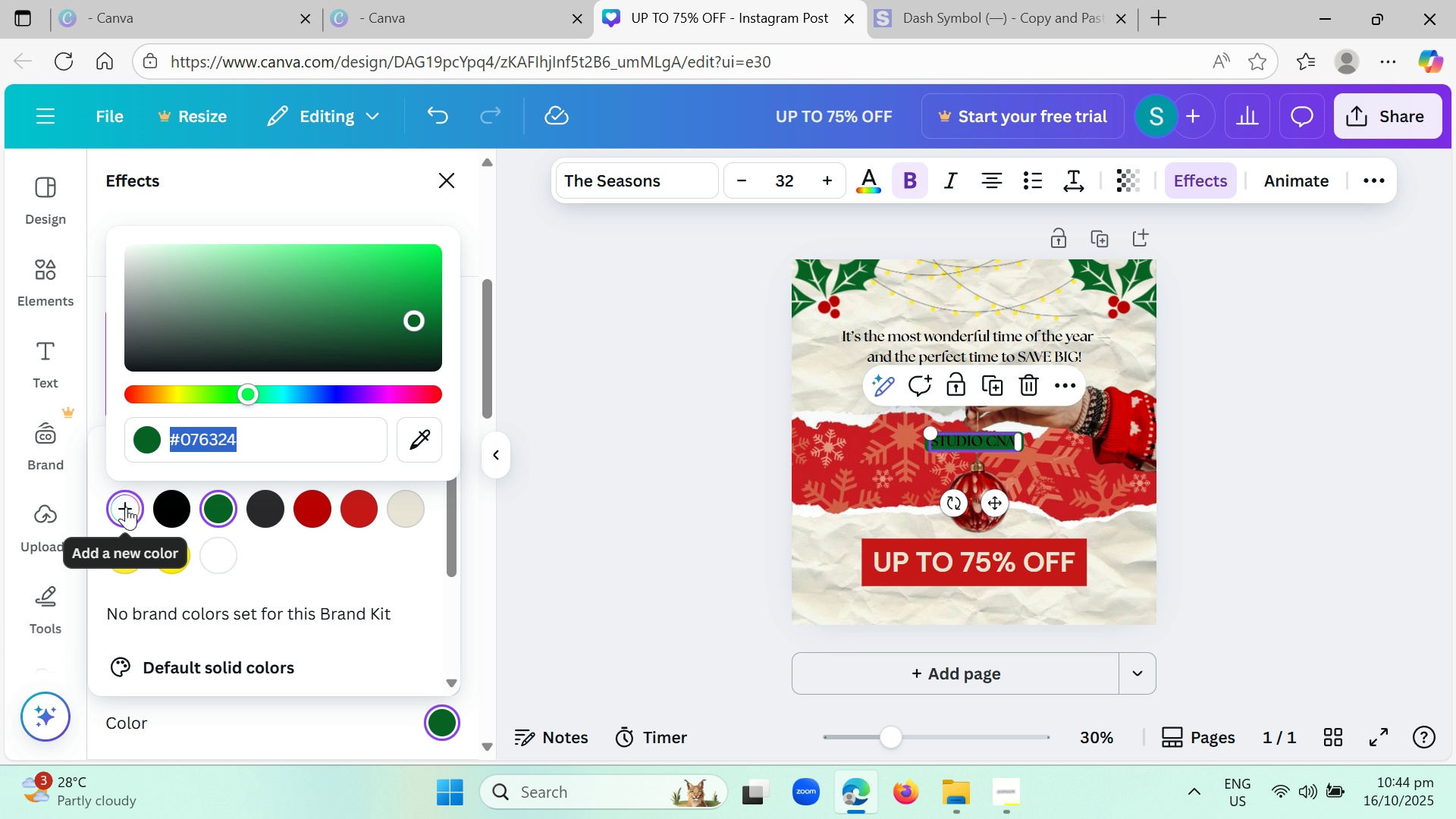 
left_click_drag(start_coordinate=[995, 506], to_coordinate=[872, 445])
 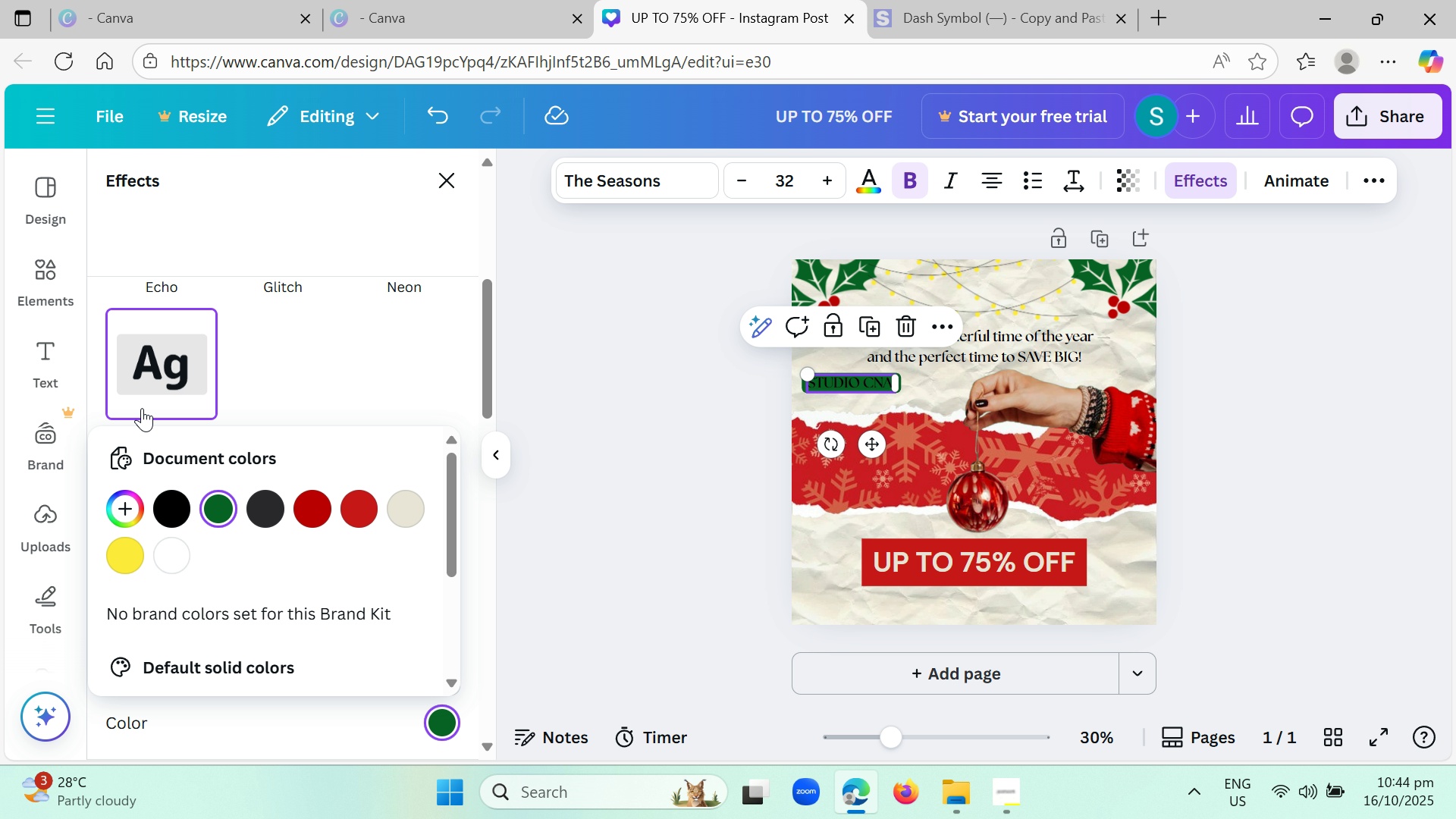 
left_click([132, 514])
 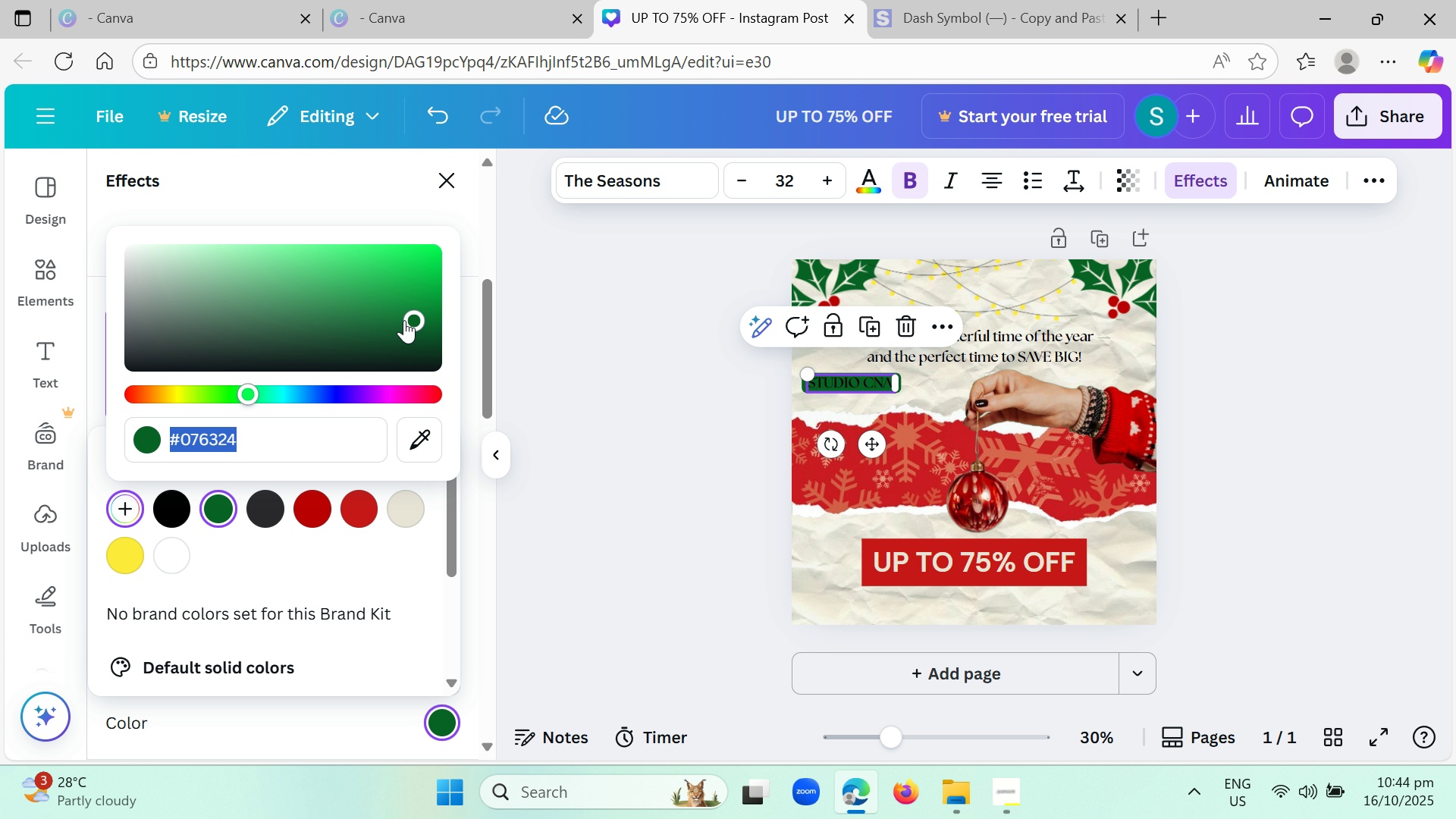 
left_click_drag(start_coordinate=[410, 315], to_coordinate=[386, 296])
 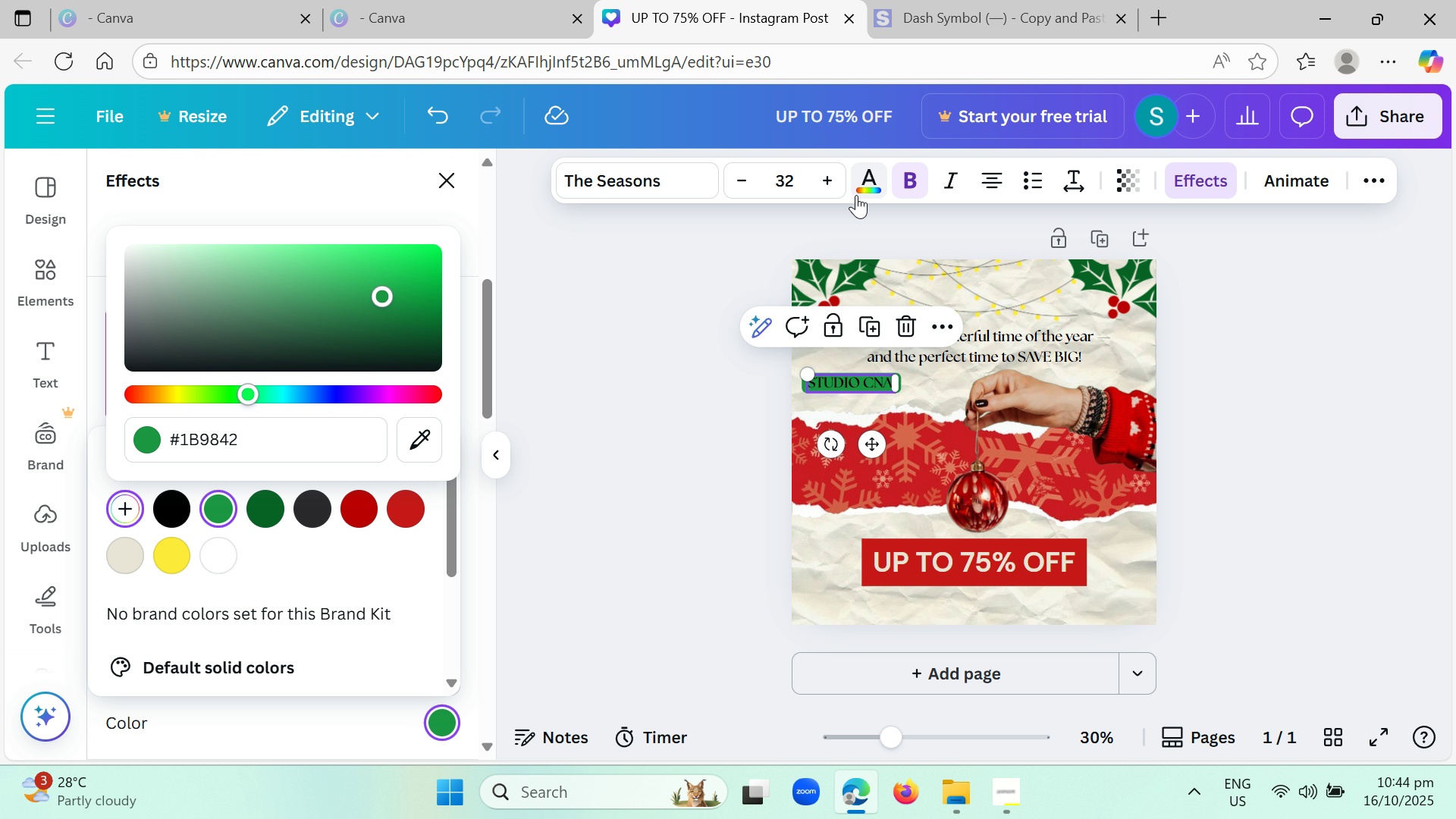 
left_click([870, 196])
 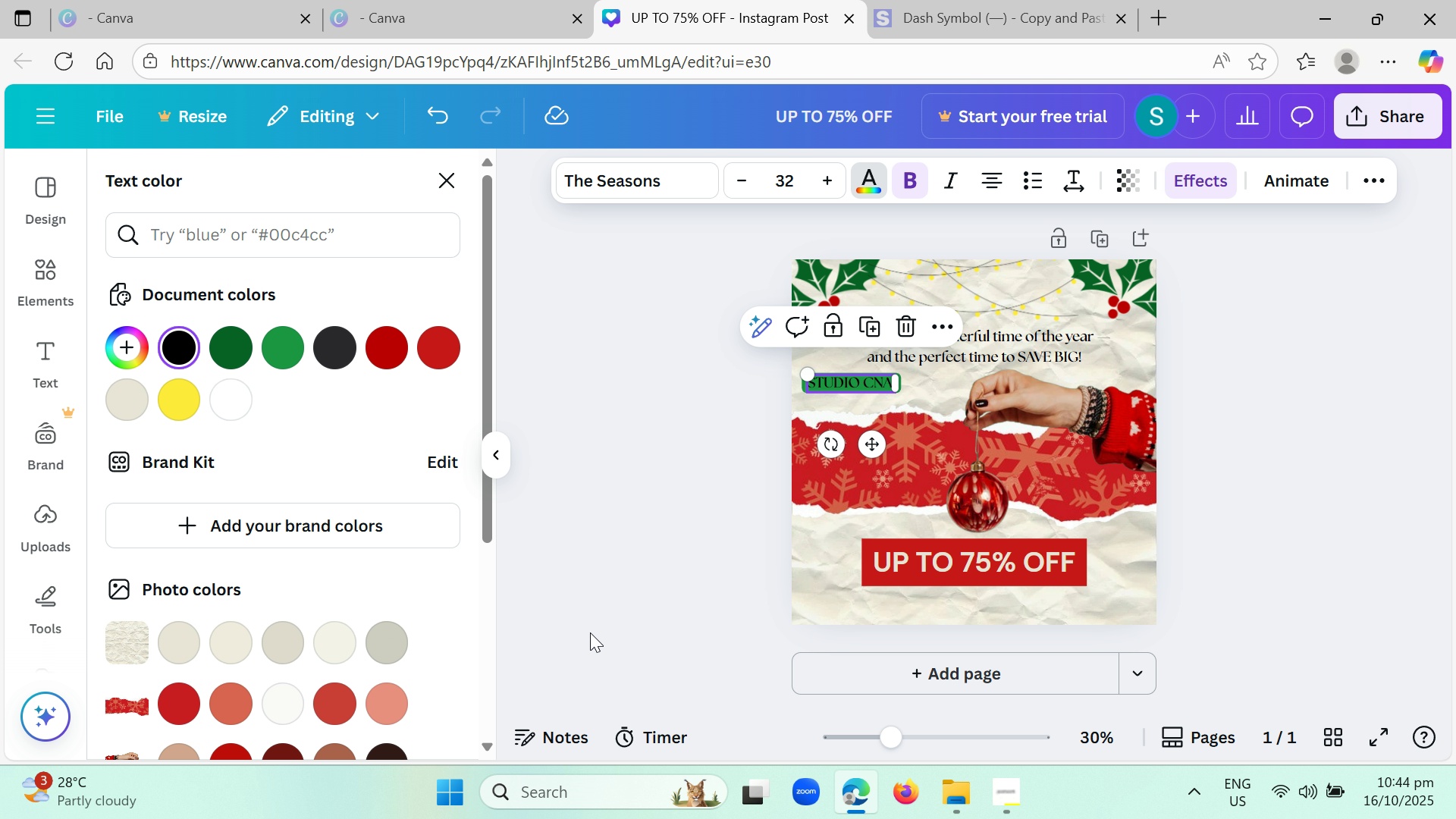 
left_click([179, 627])
 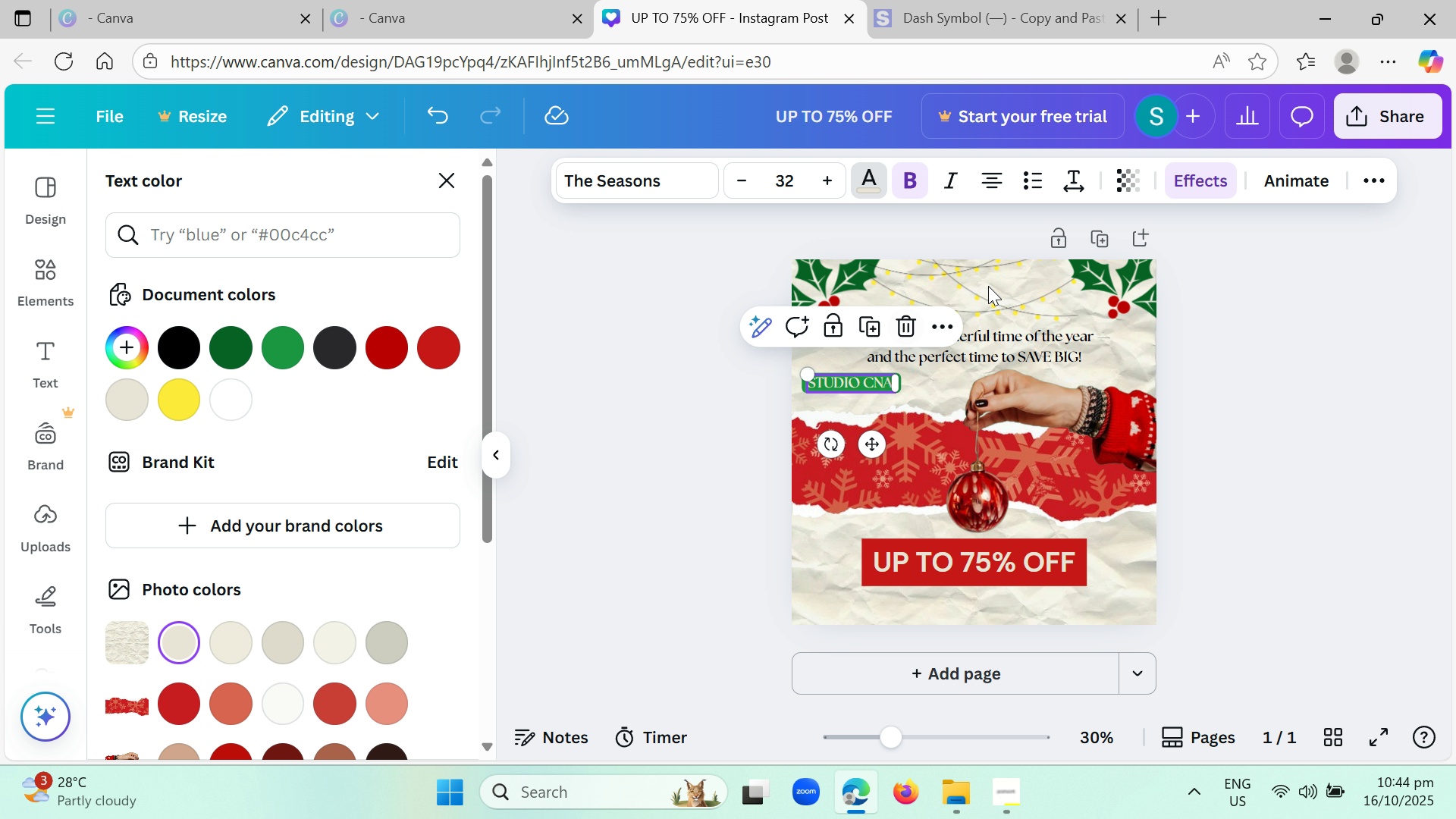 
left_click([1192, 179])
 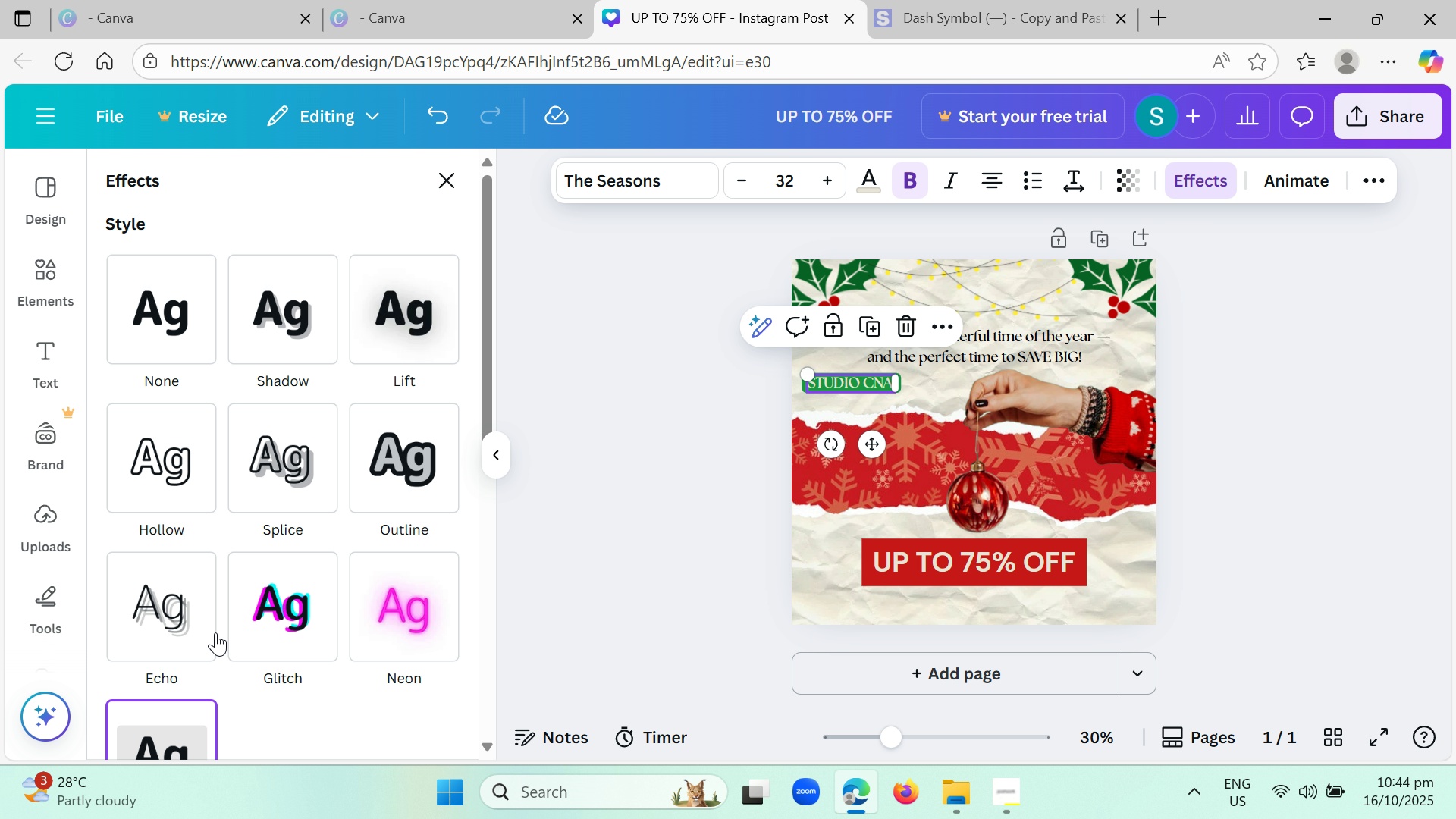 
scroll: coordinate [208, 645], scroll_direction: down, amount: 7.0
 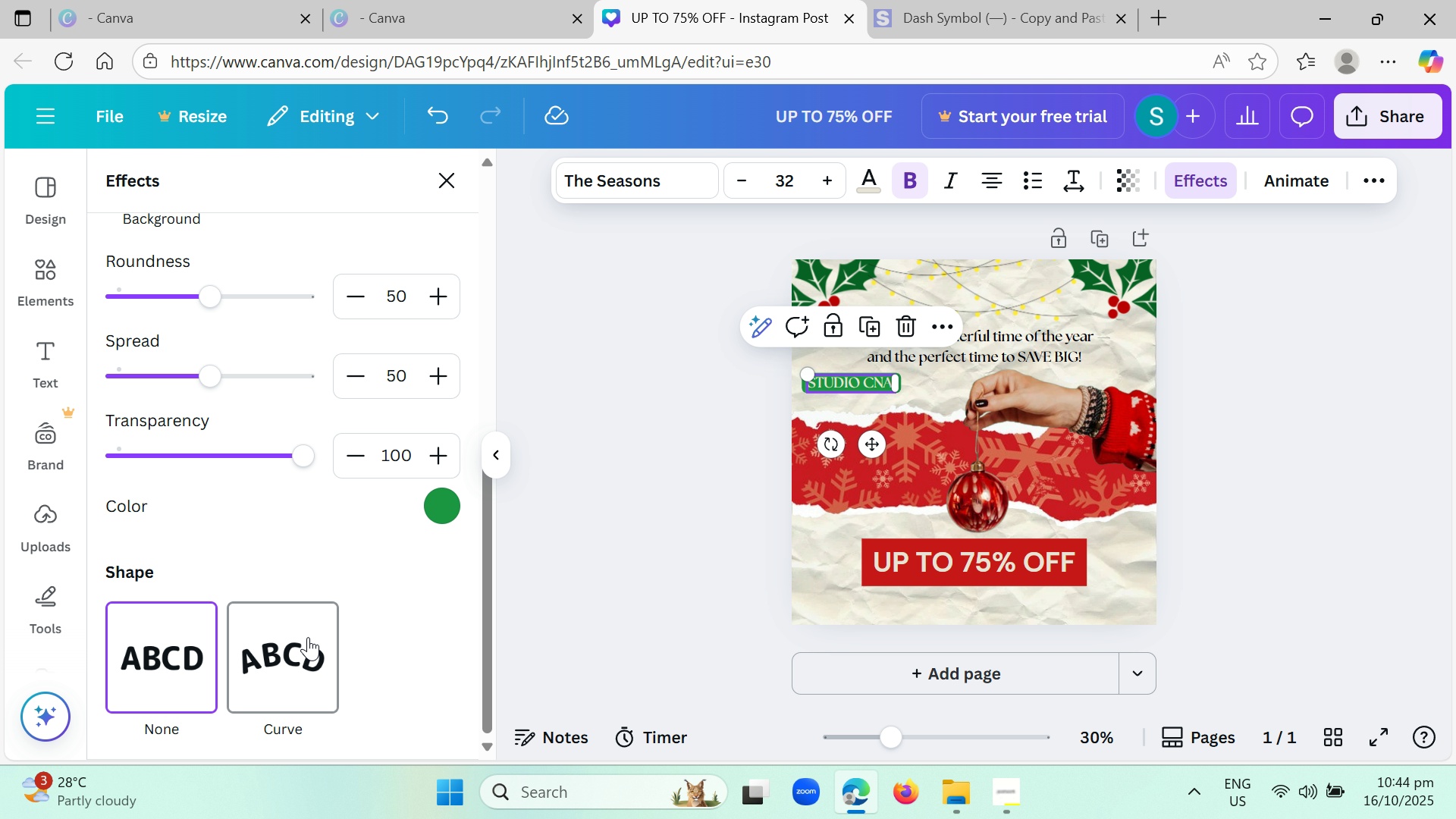 
left_click([308, 637])
 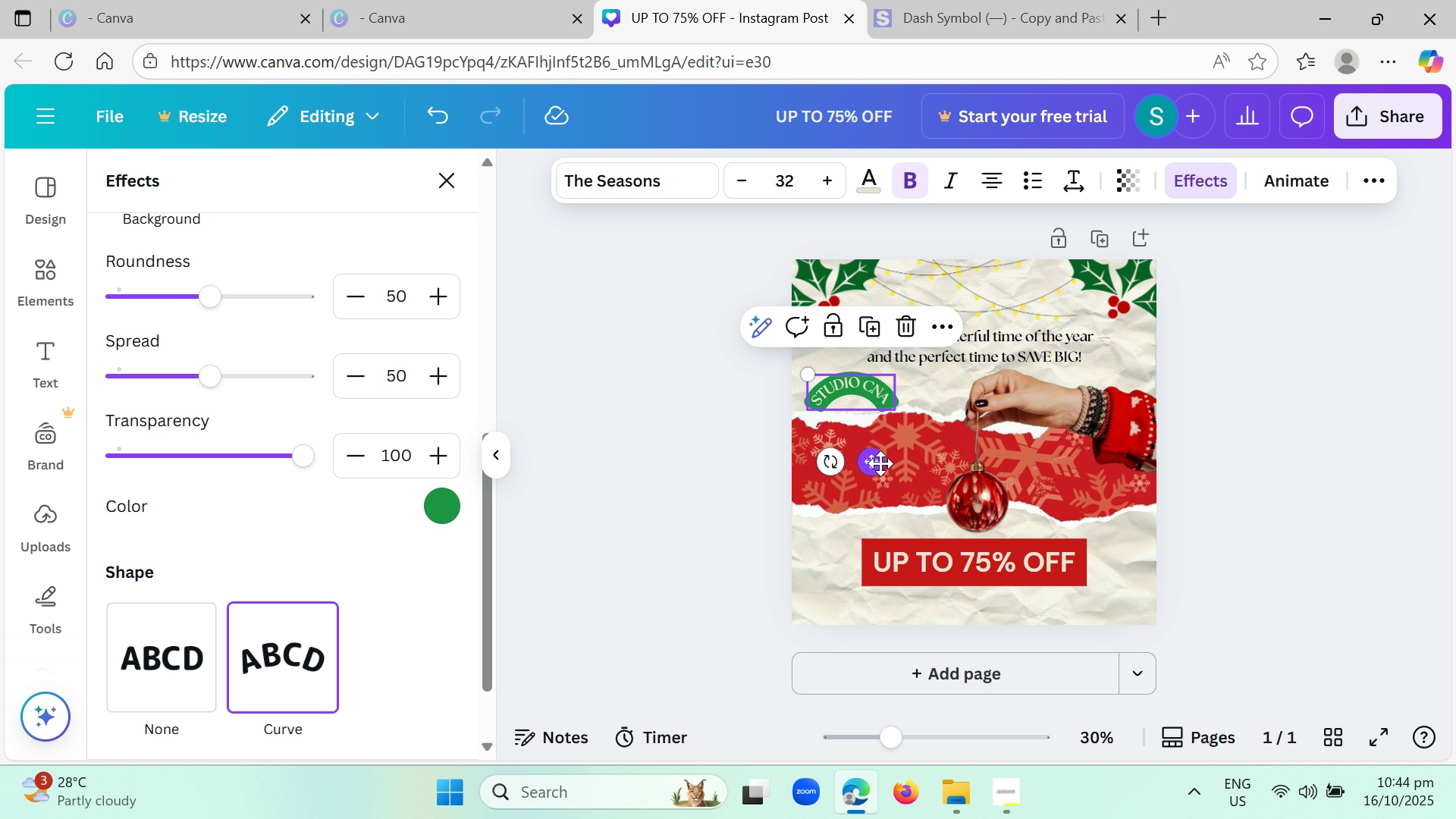 
left_click_drag(start_coordinate=[879, 465], to_coordinate=[875, 464])
 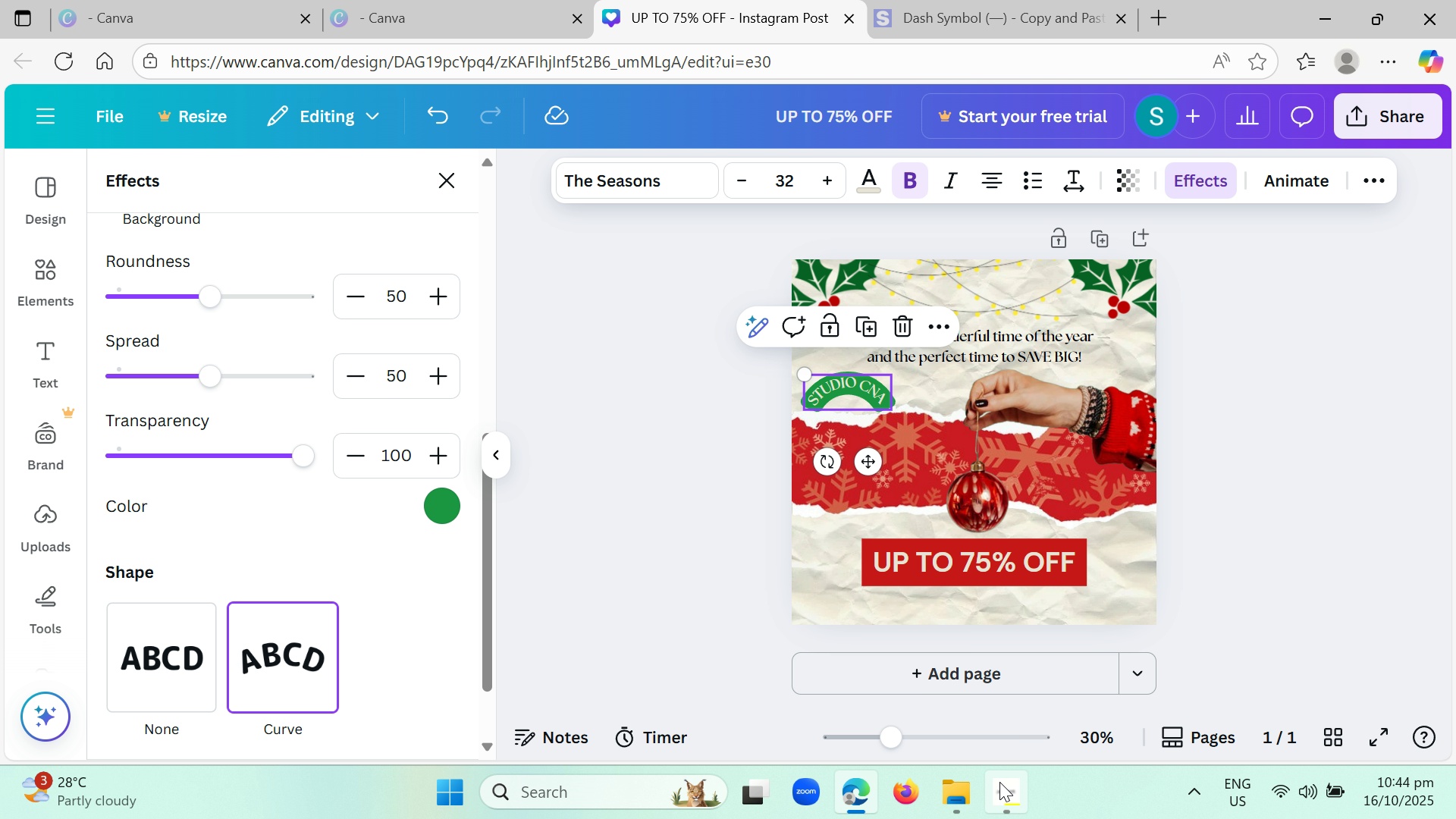 
left_click([1001, 786])